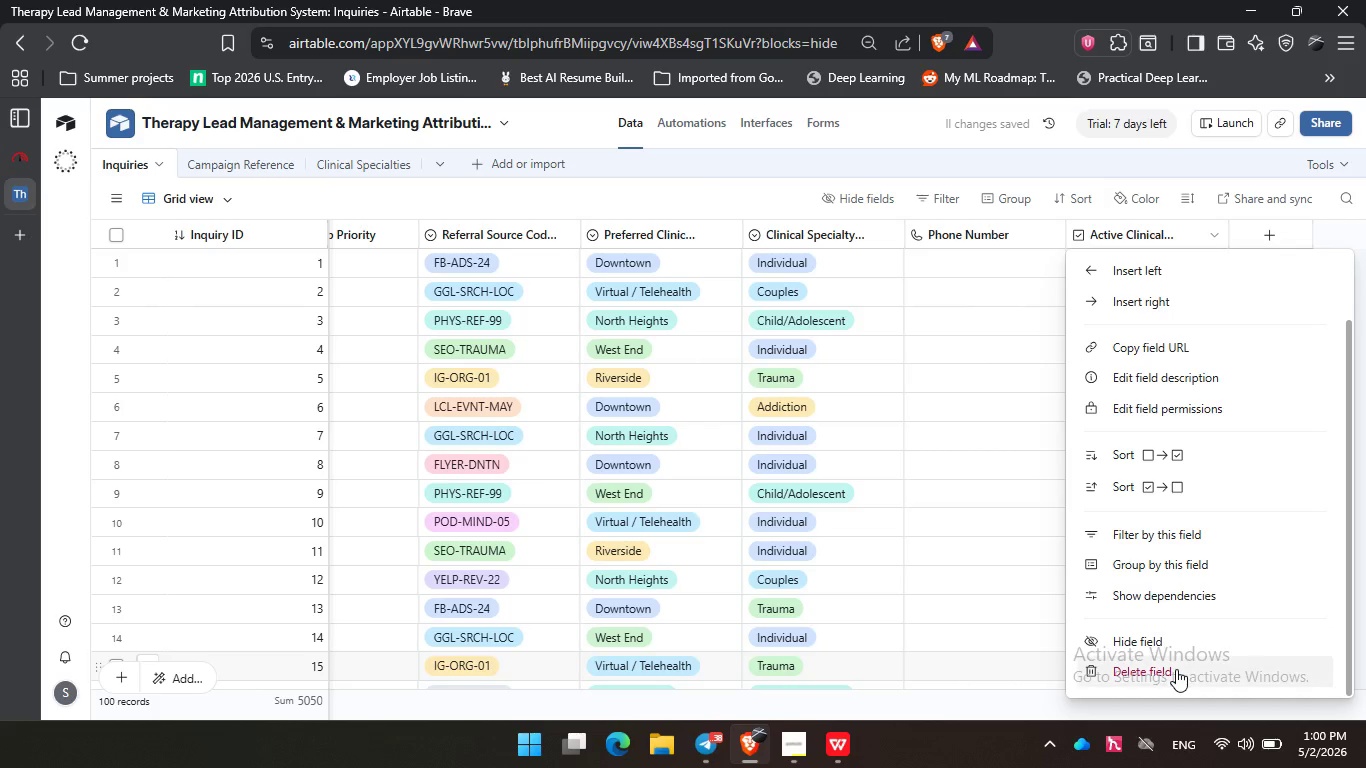 
left_click([1176, 669])
 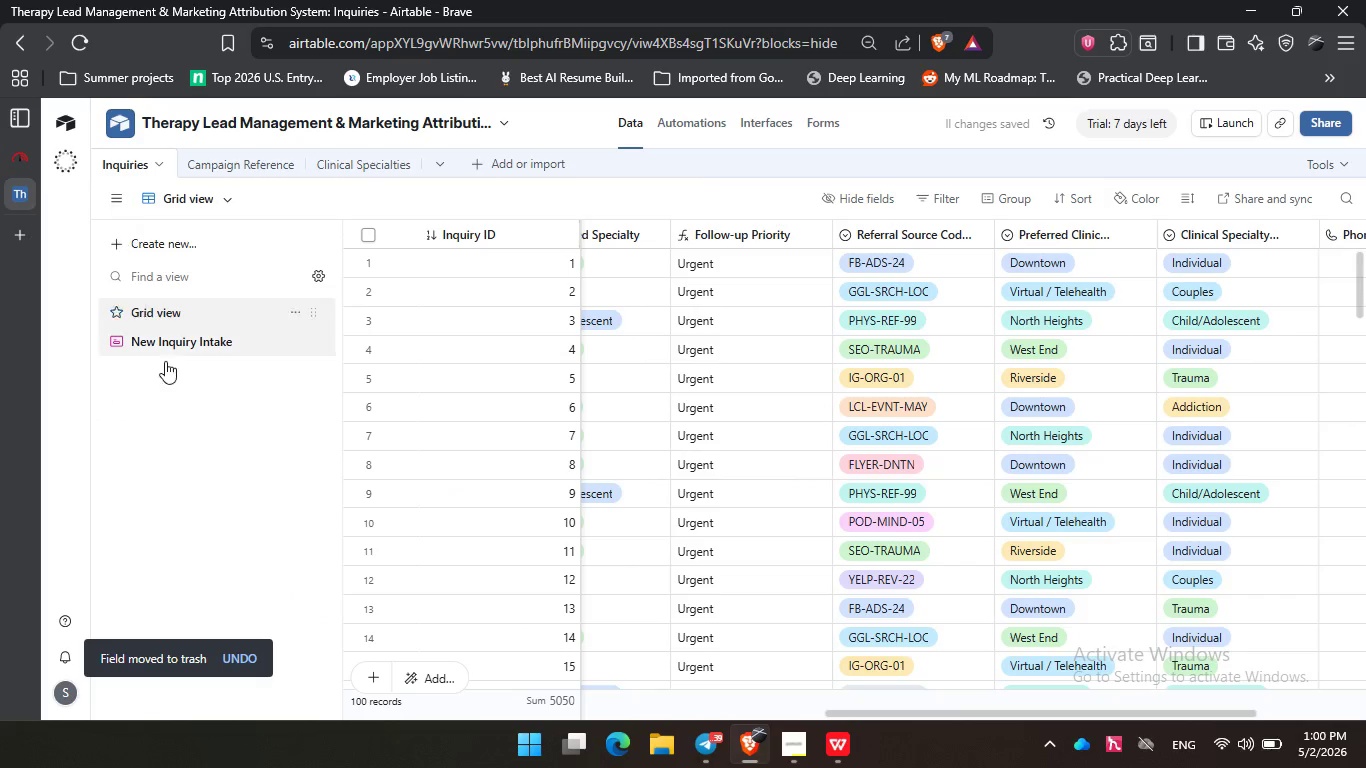 
left_click([196, 345])
 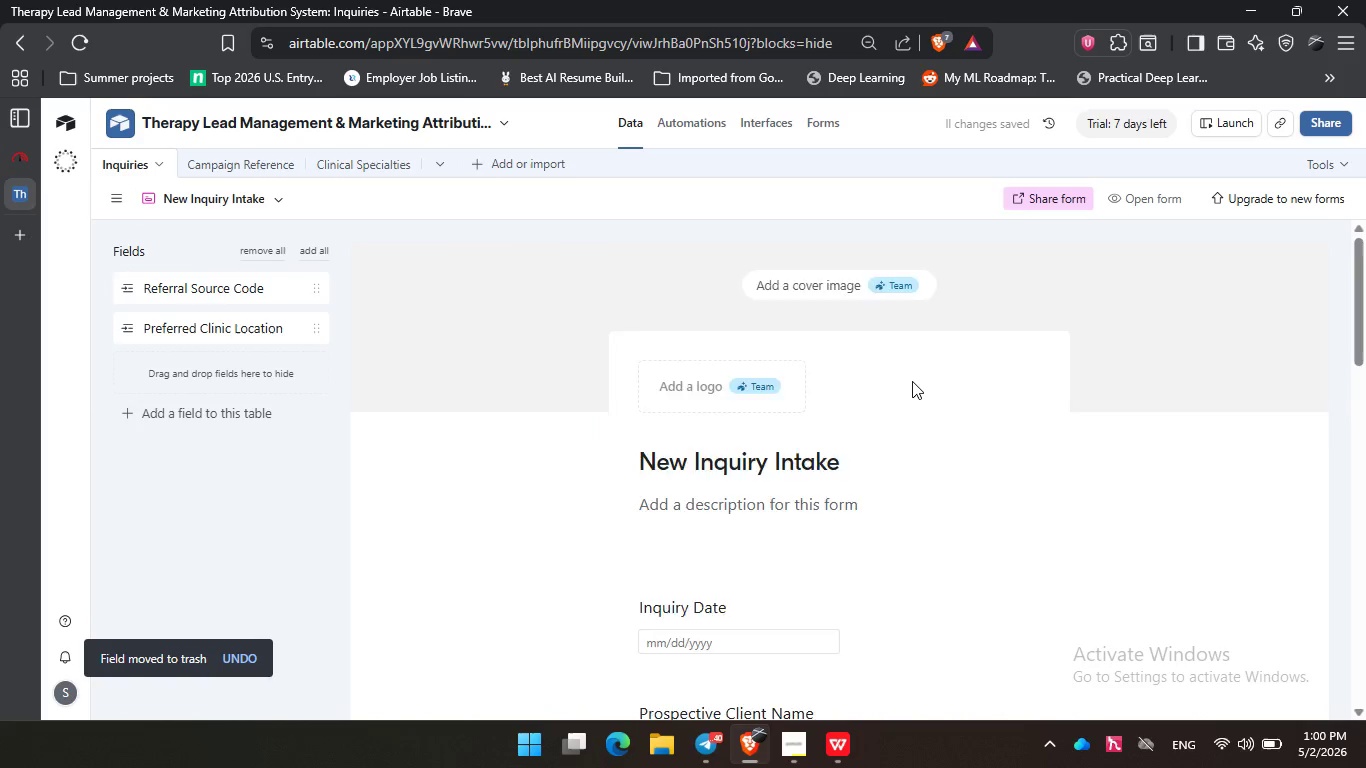 
scroll: coordinate [912, 381], scroll_direction: down, amount: 7.0
 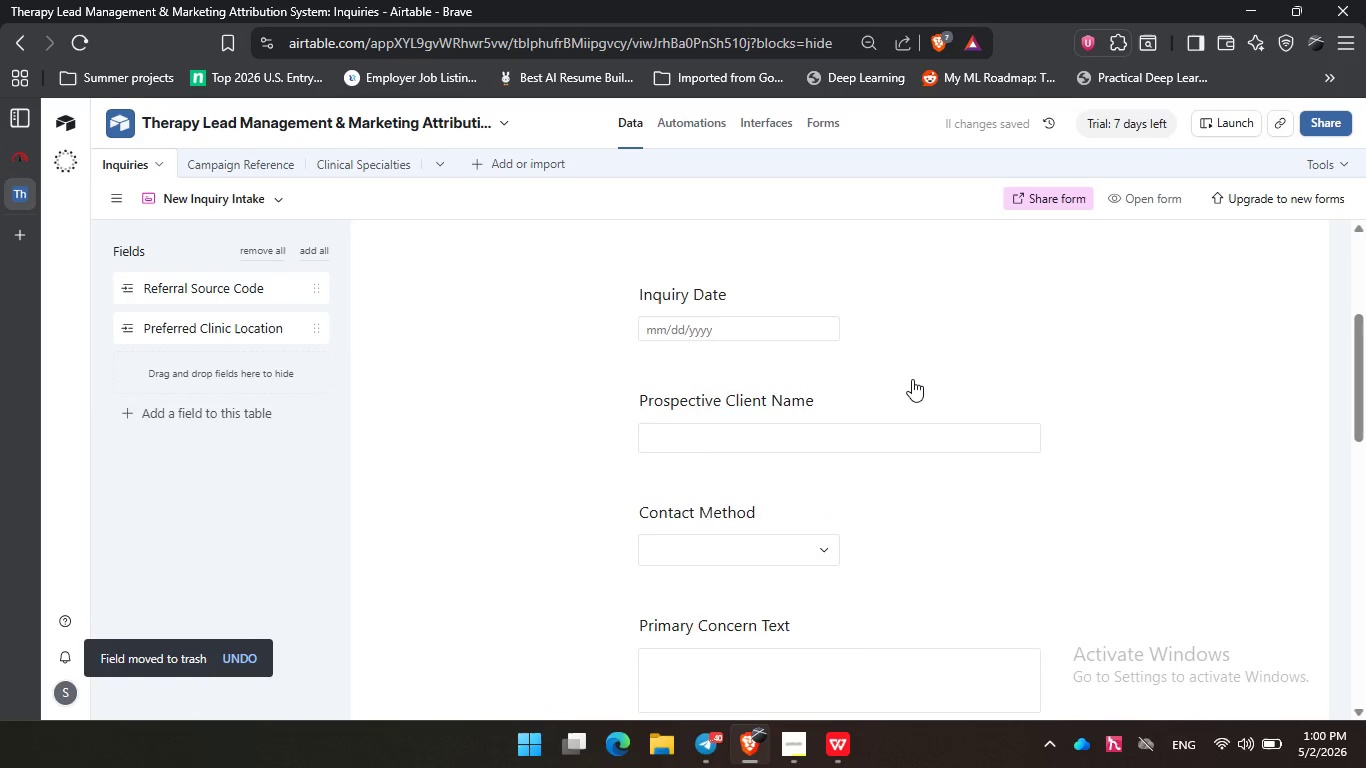 
scroll: coordinate [912, 379], scroll_direction: up, amount: 5.0
 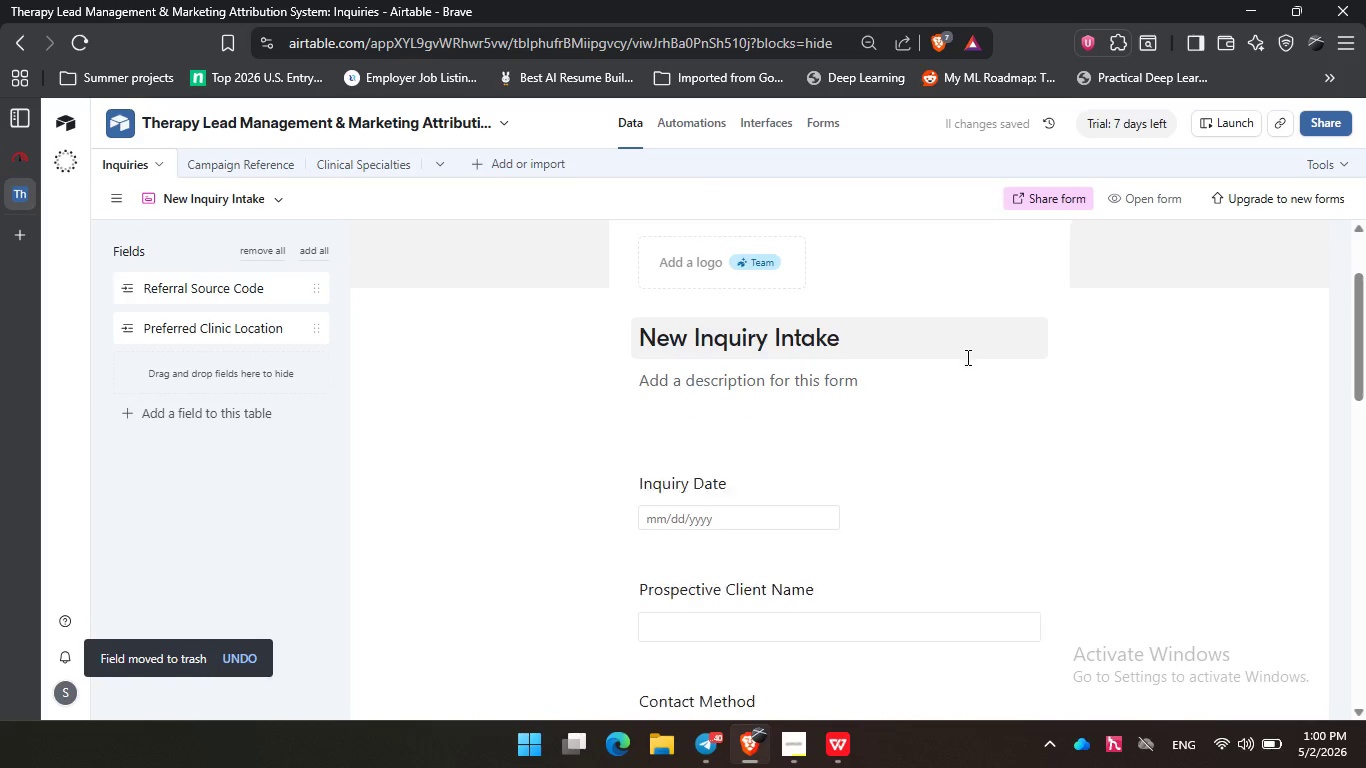 
scroll: coordinate [966, 357], scroll_direction: down, amount: 1.0
 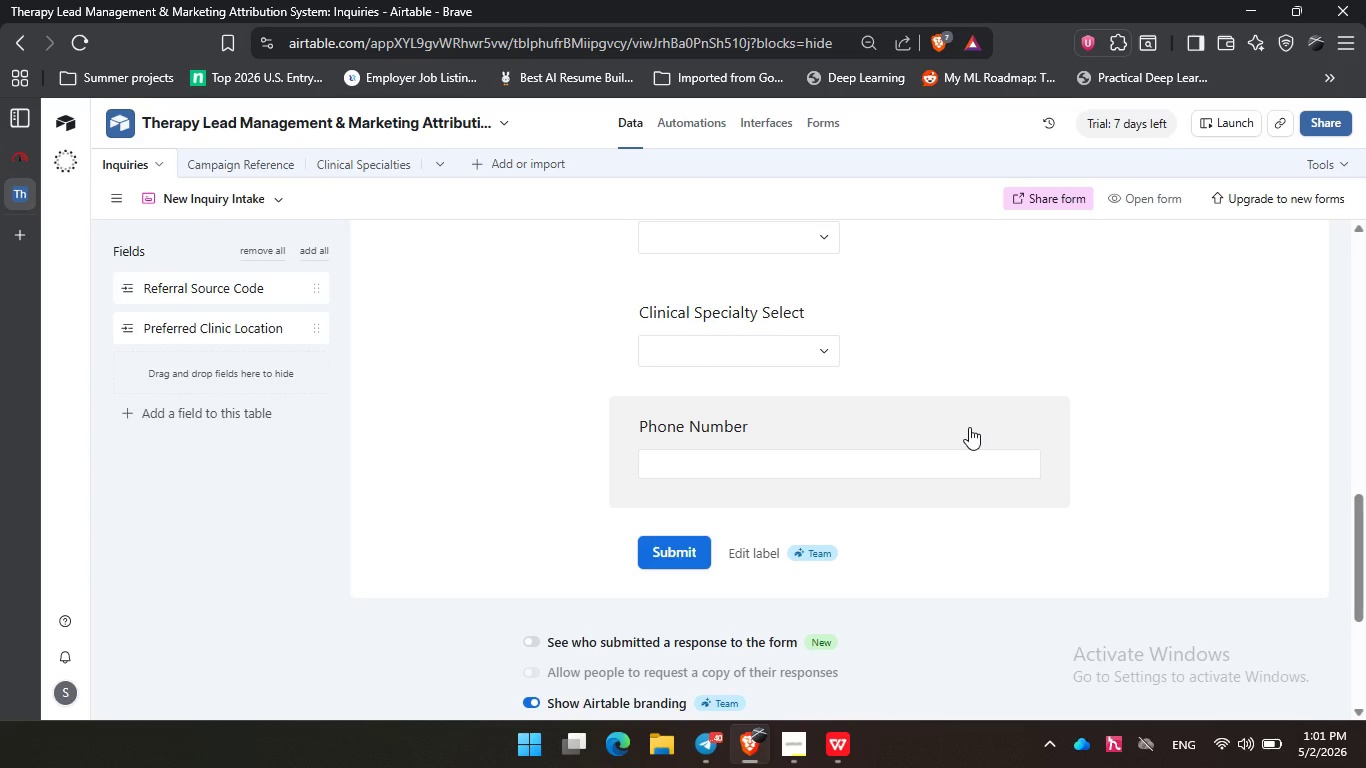 
wait(14.7)
 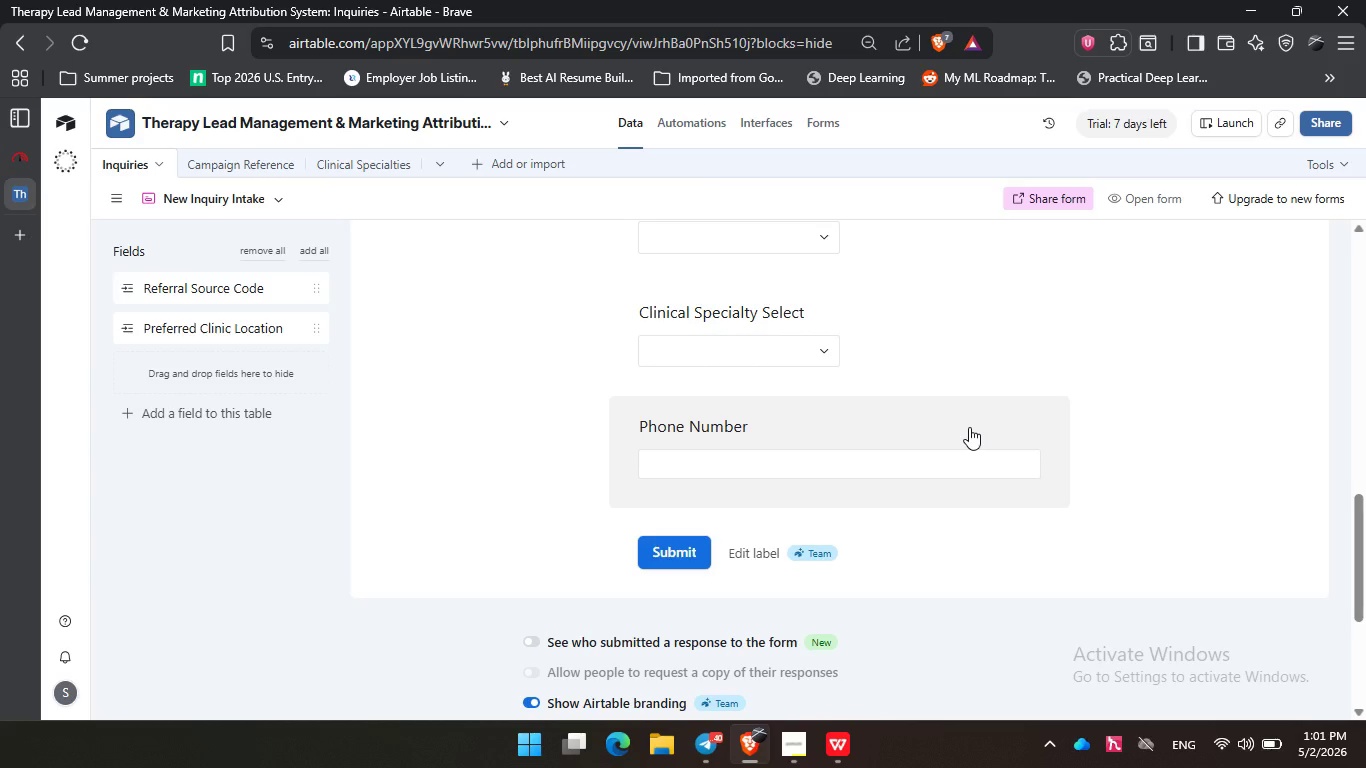 
scroll: coordinate [962, 383], scroll_direction: up, amount: 11.0
 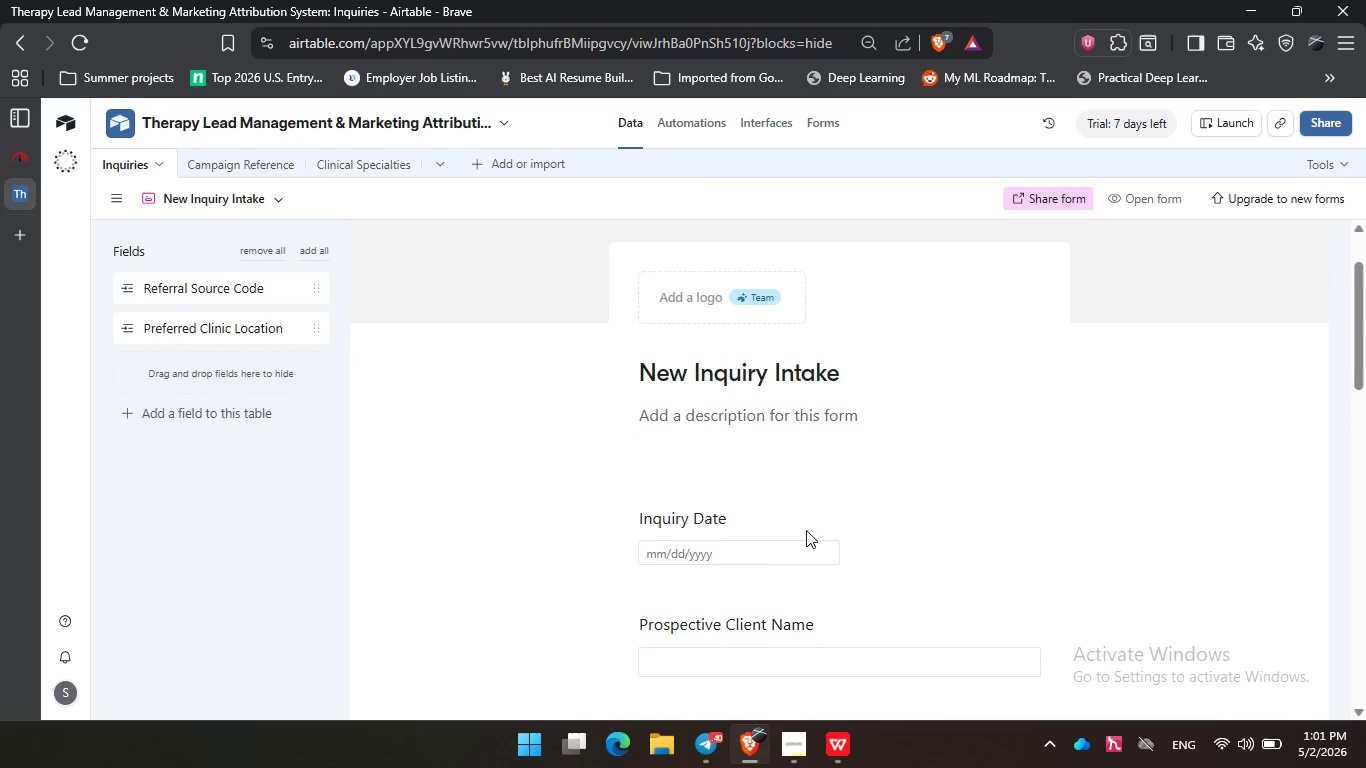 
scroll: coordinate [806, 530], scroll_direction: none, amount: 0.0
 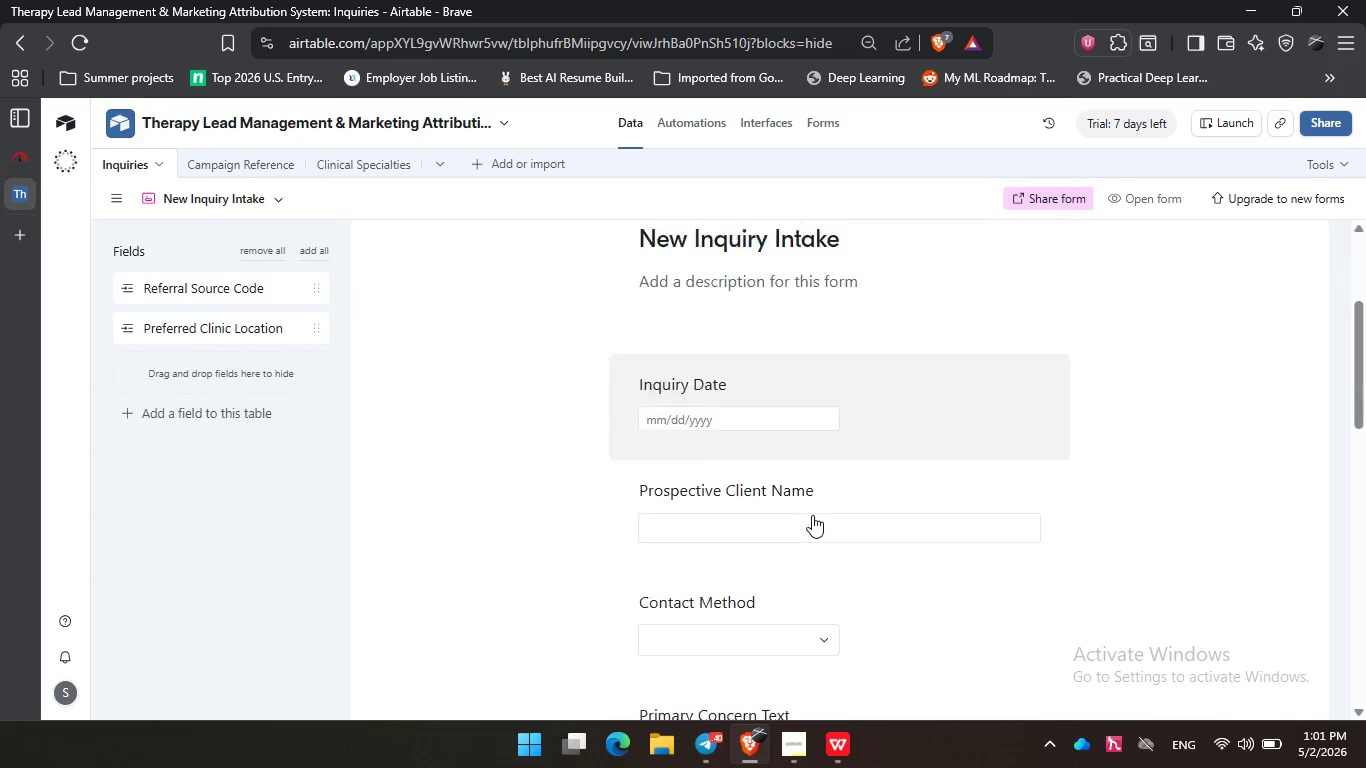 
scroll: coordinate [813, 513], scroll_direction: down, amount: 14.0
 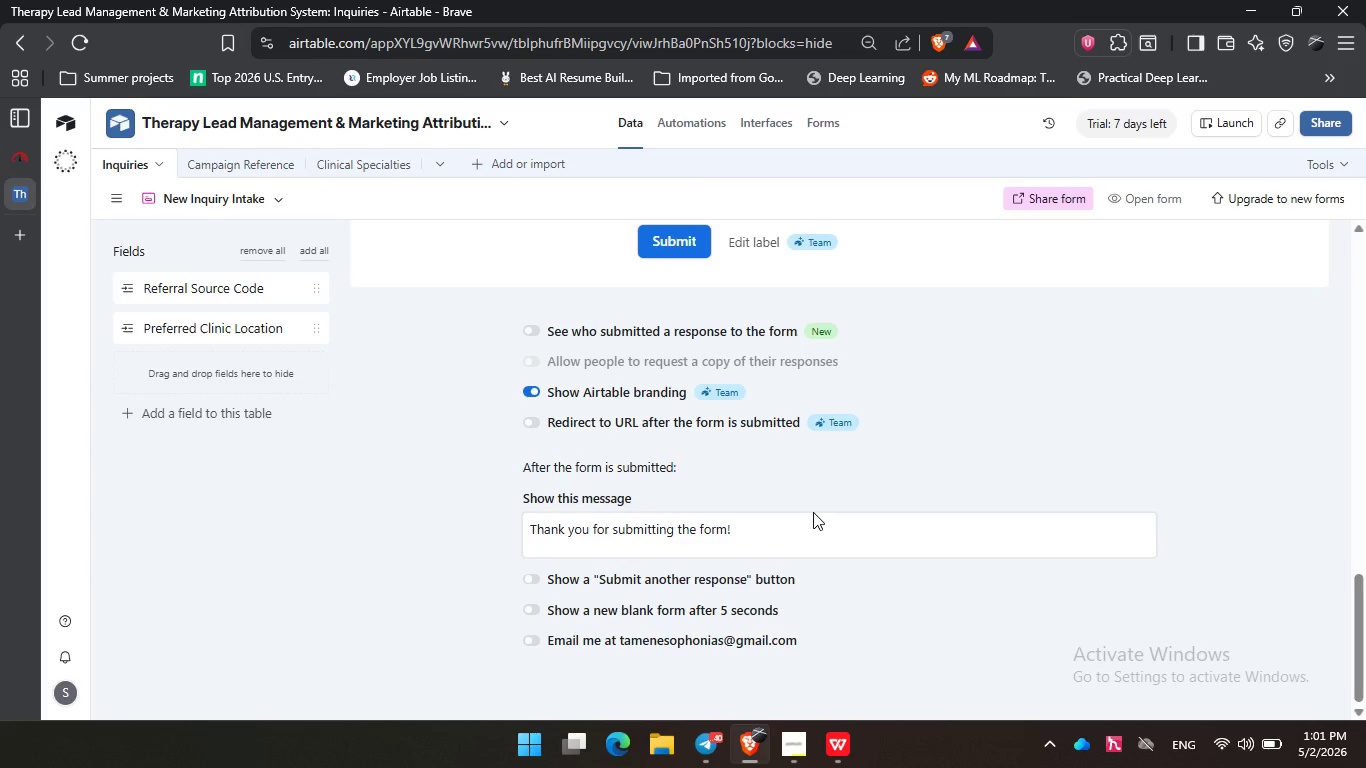 
scroll: coordinate [813, 512], scroll_direction: up, amount: 17.0
 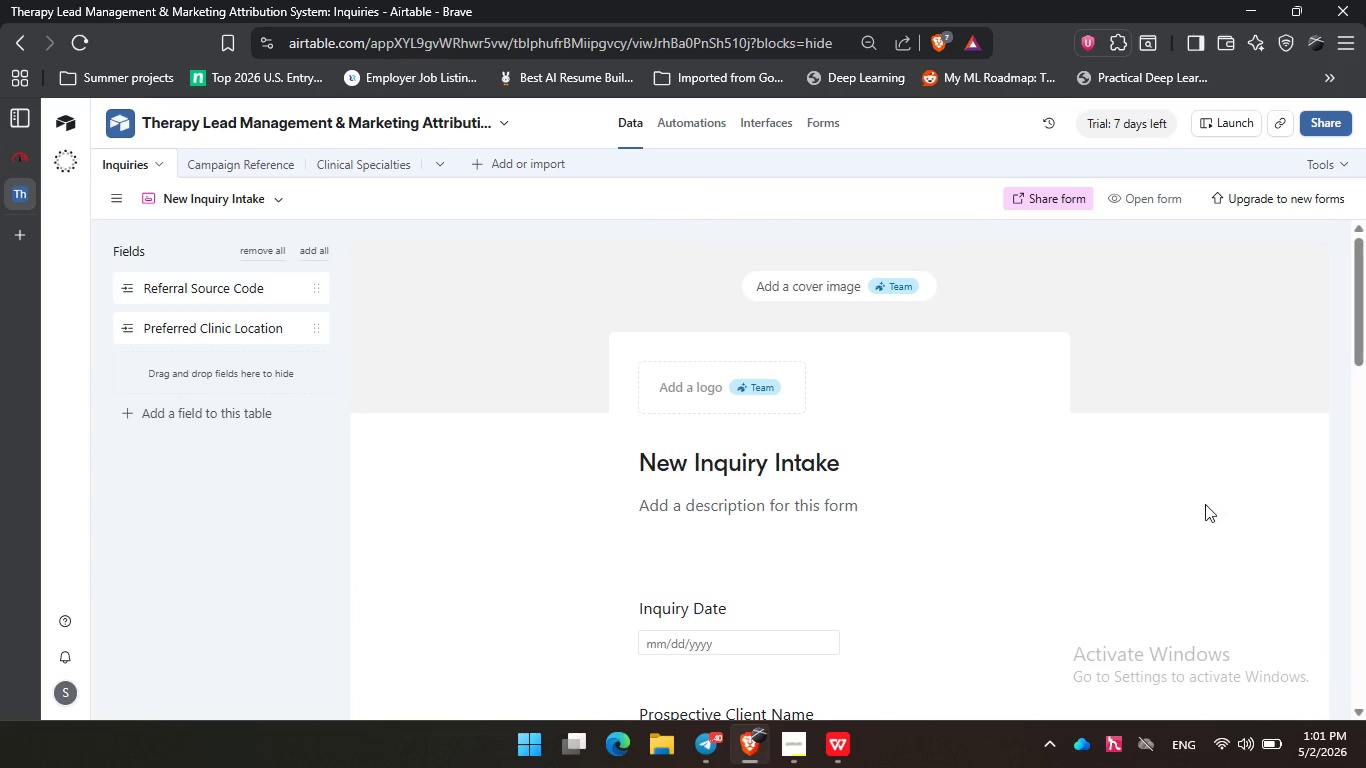 
double_click([1238, 580])
 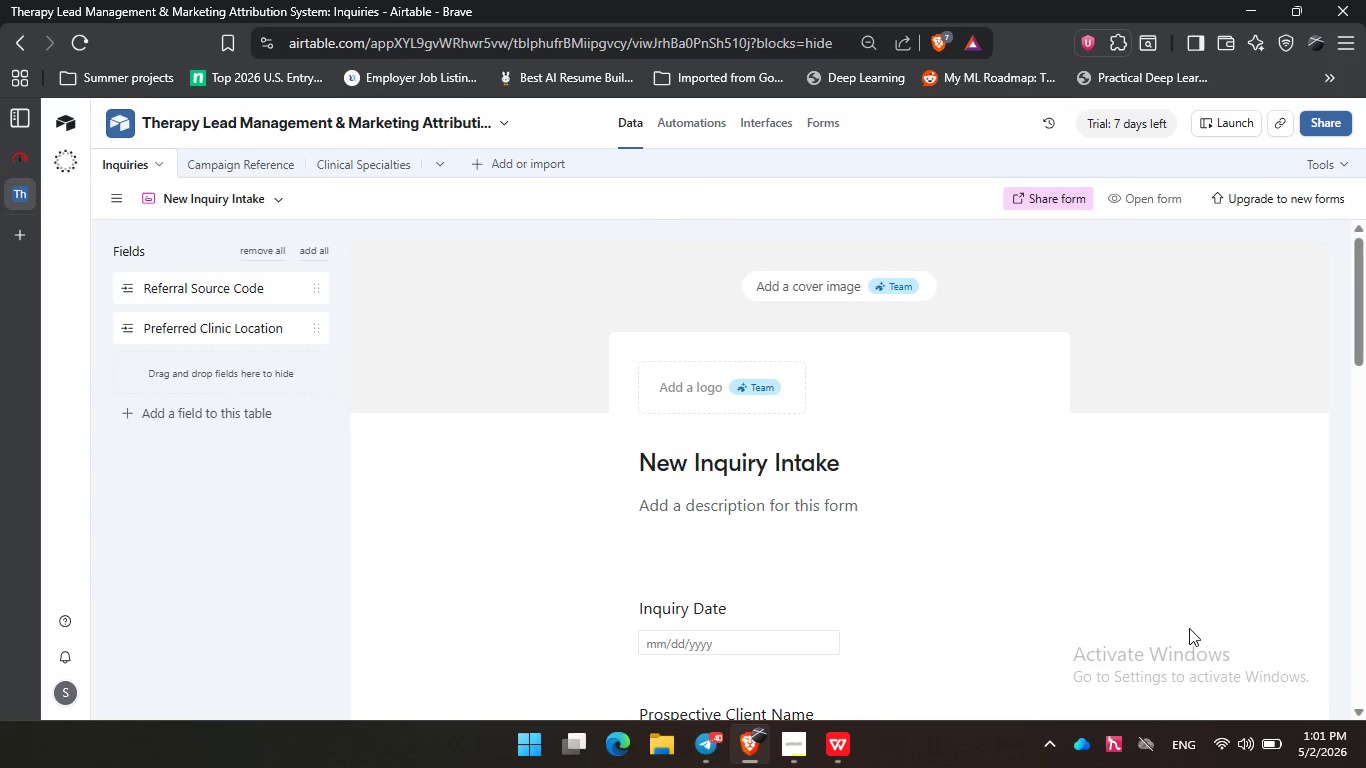 
triple_click([1203, 485])
 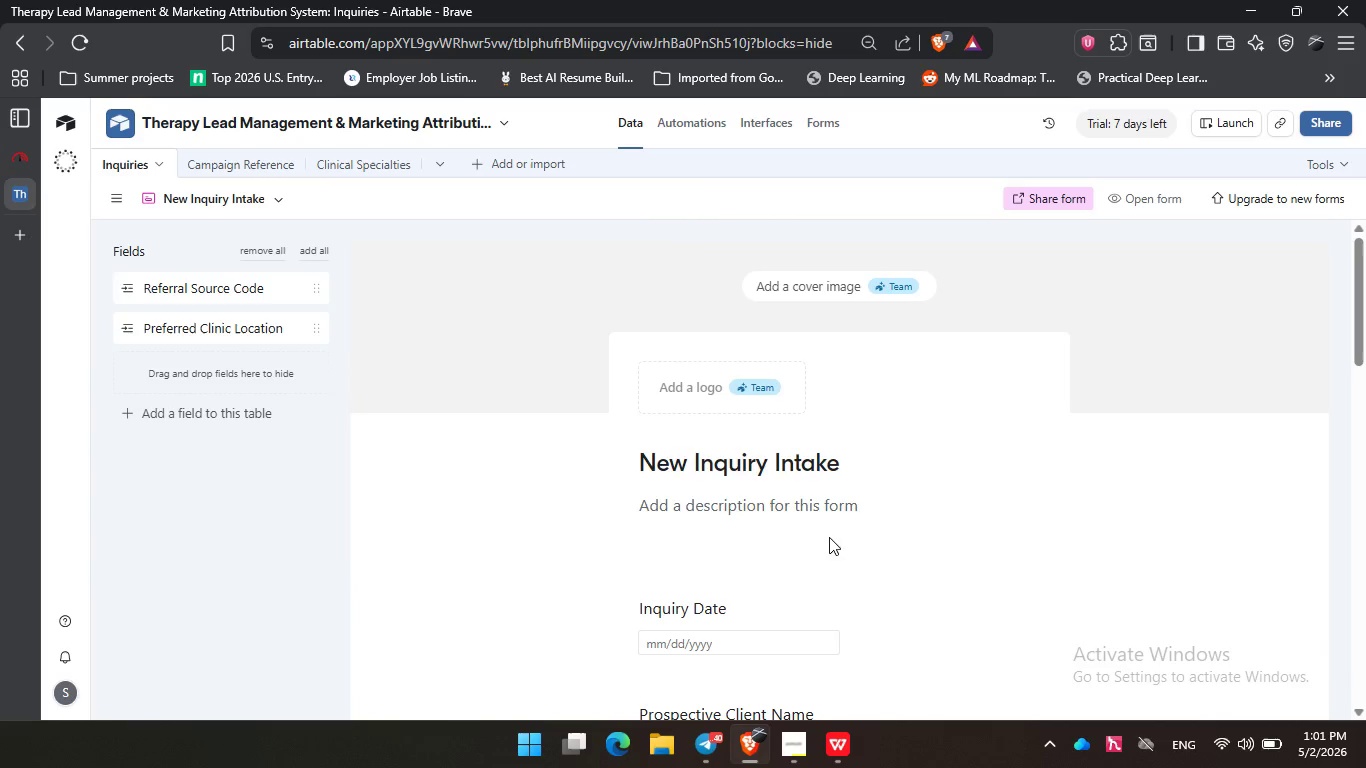 
left_click([1192, 597])
 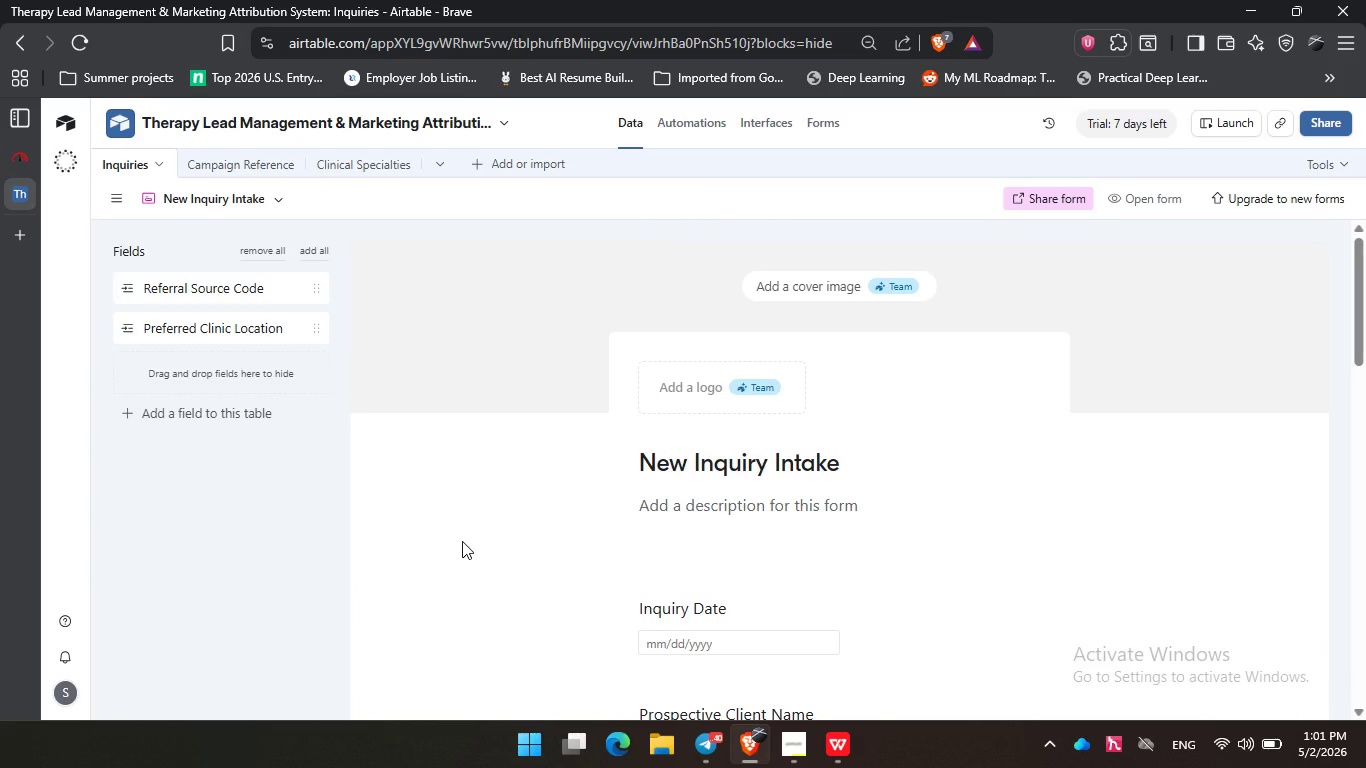 
left_click([462, 541])
 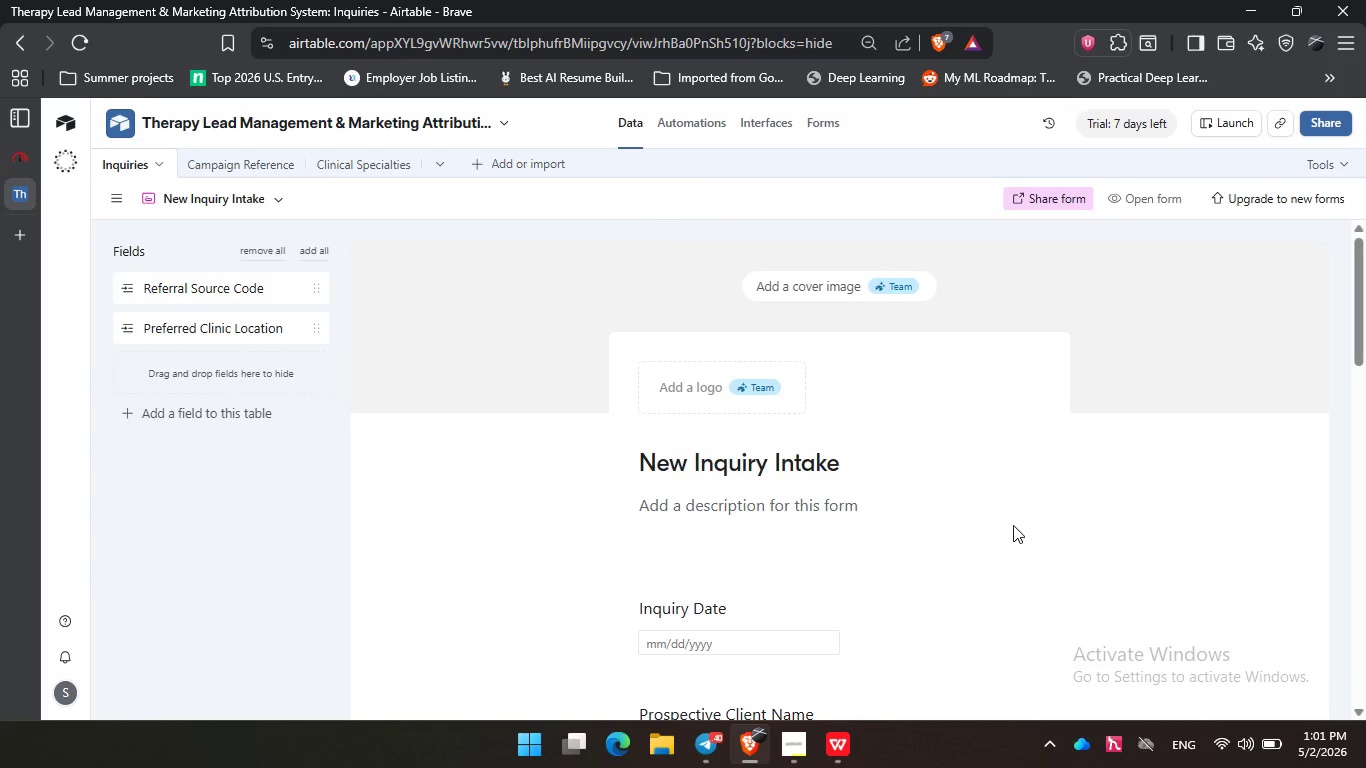 
scroll: coordinate [999, 516], scroll_direction: down, amount: 5.0
 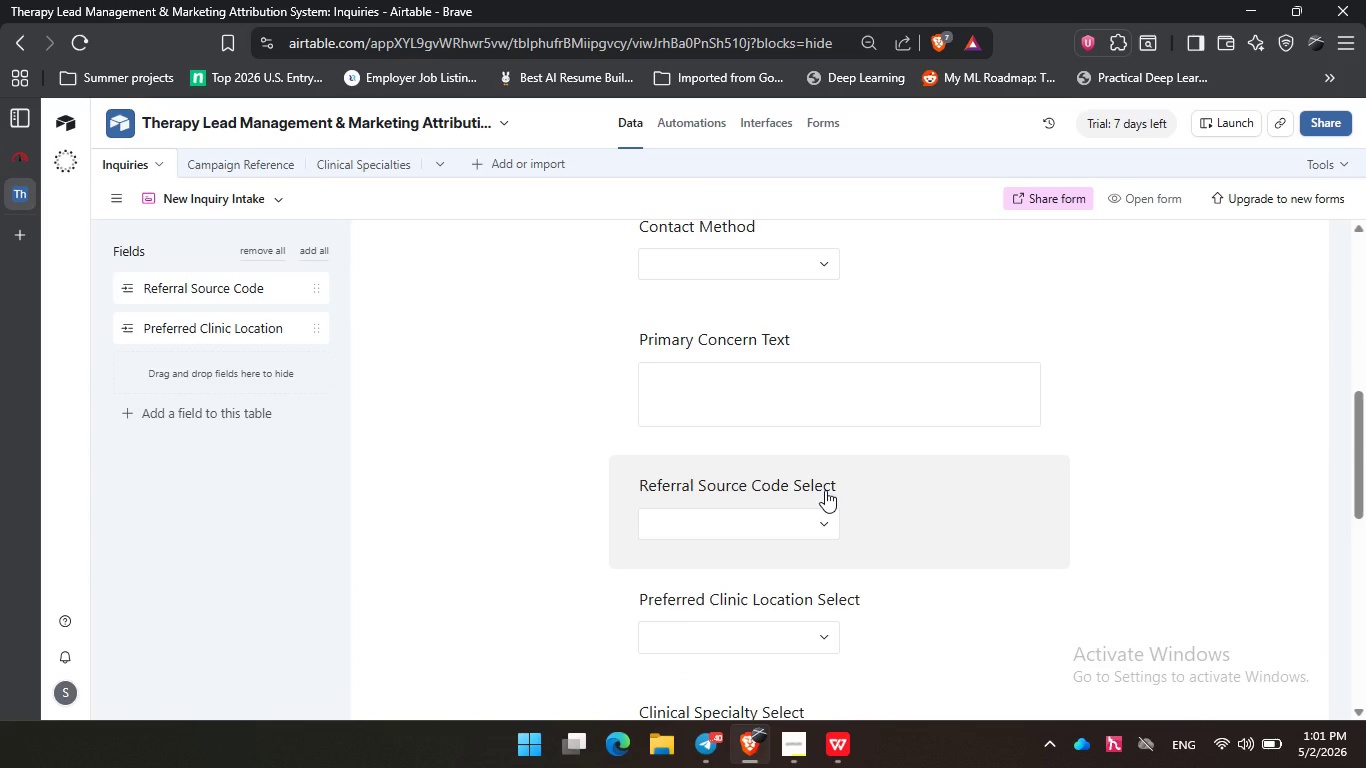 
left_click([825, 490])
 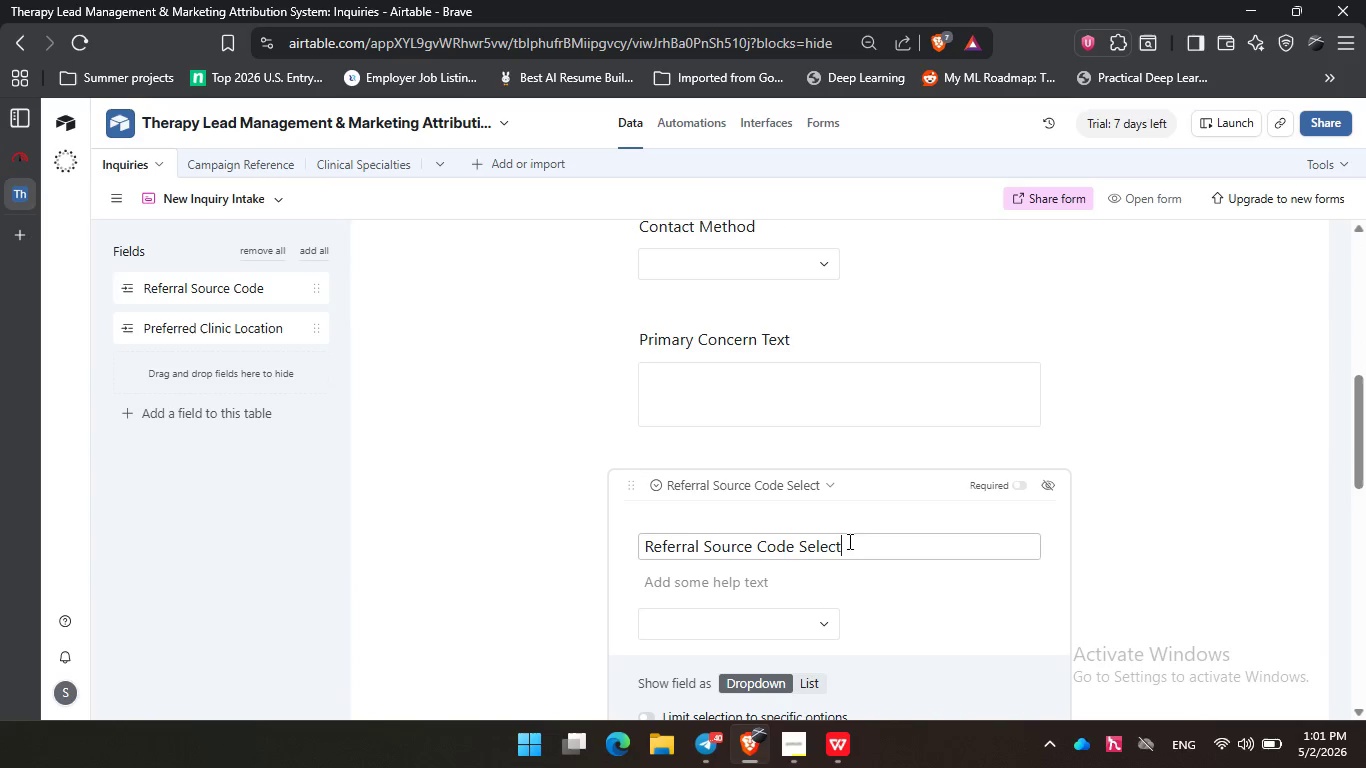 
left_click_drag(start_coordinate=[847, 541], to_coordinate=[601, 535])
 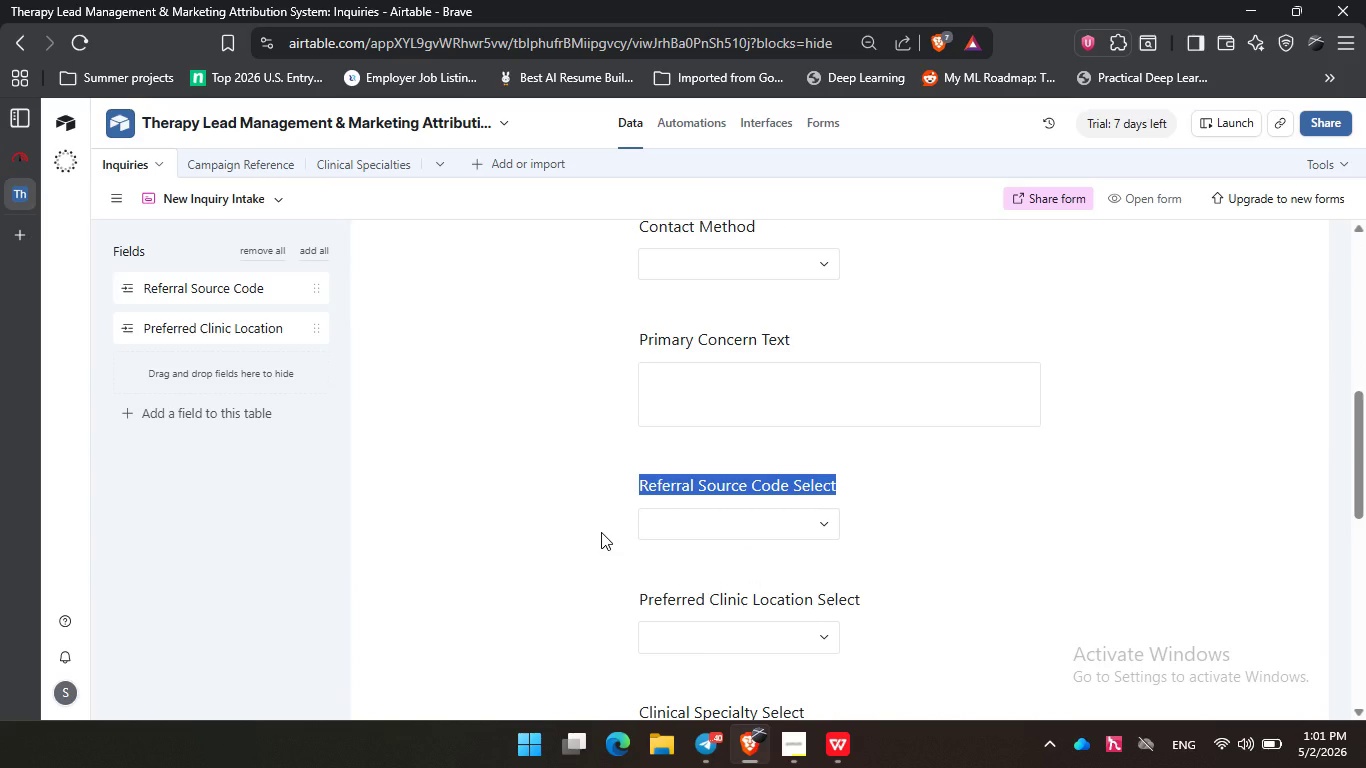 
type(Lead)
 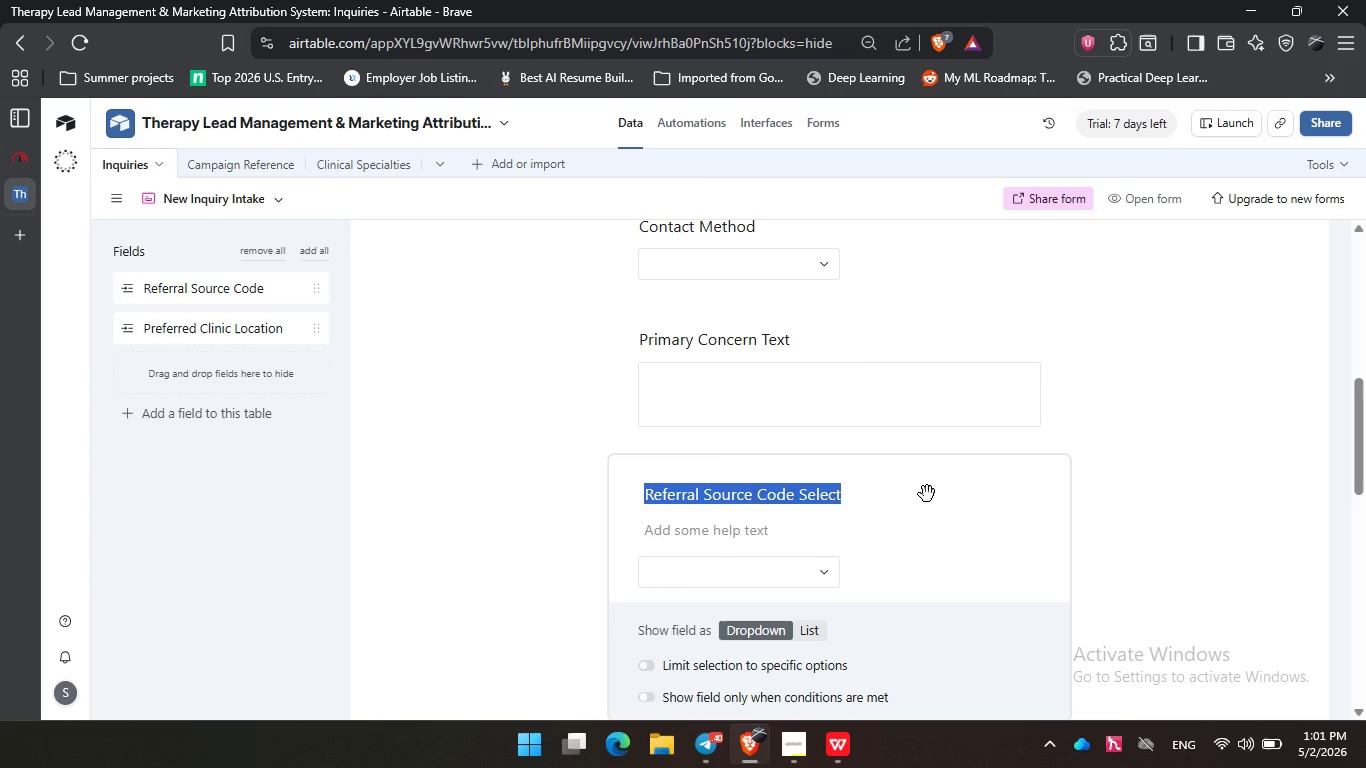 
left_click([927, 494])
 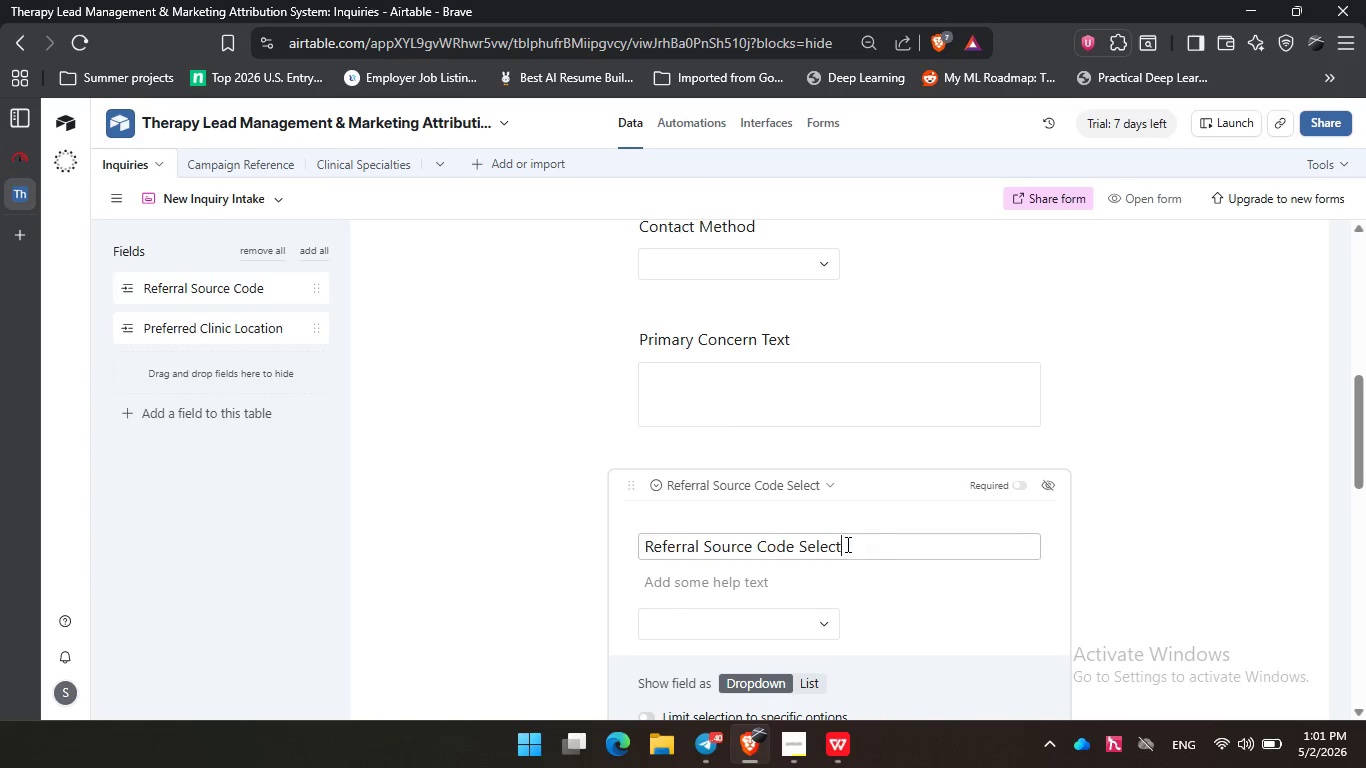 
left_click([843, 543])
 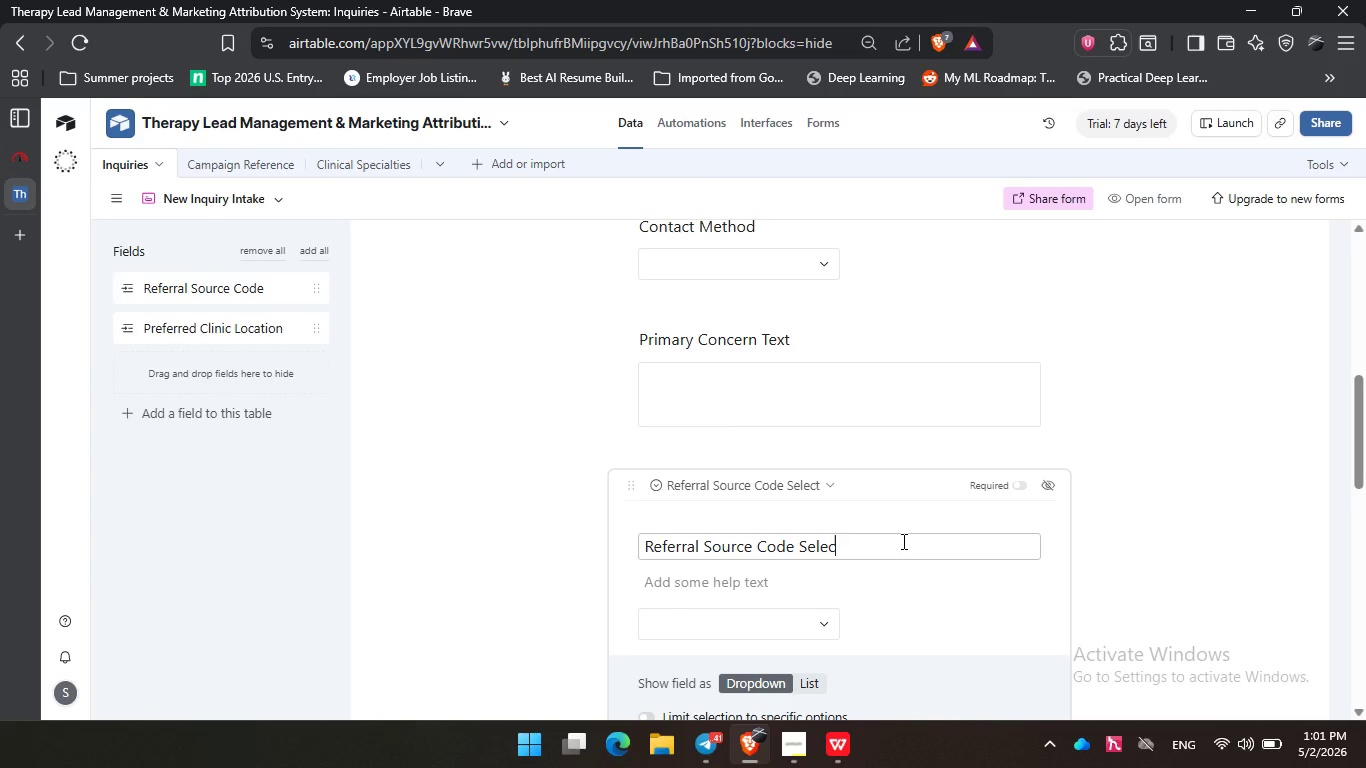 
key(Backspace)
 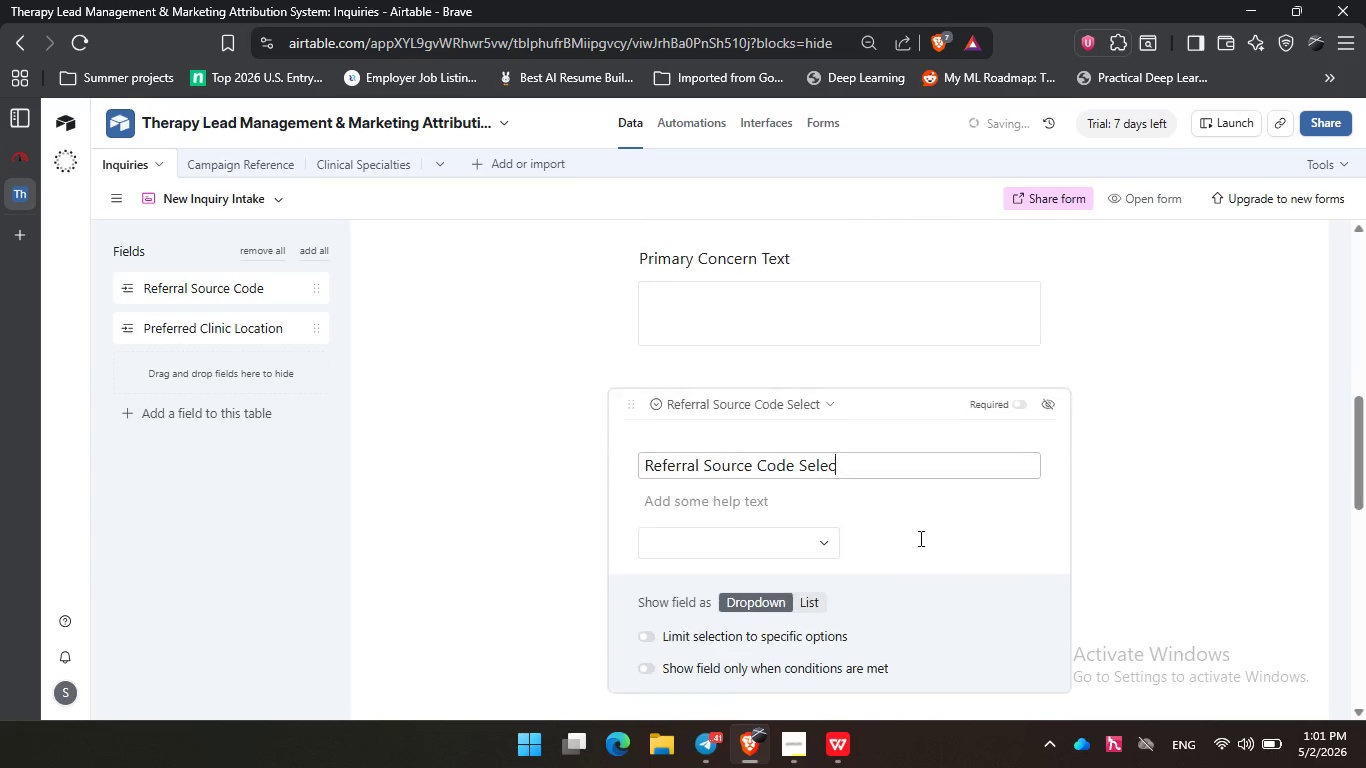 
scroll: coordinate [922, 499], scroll_direction: down, amount: 2.0
 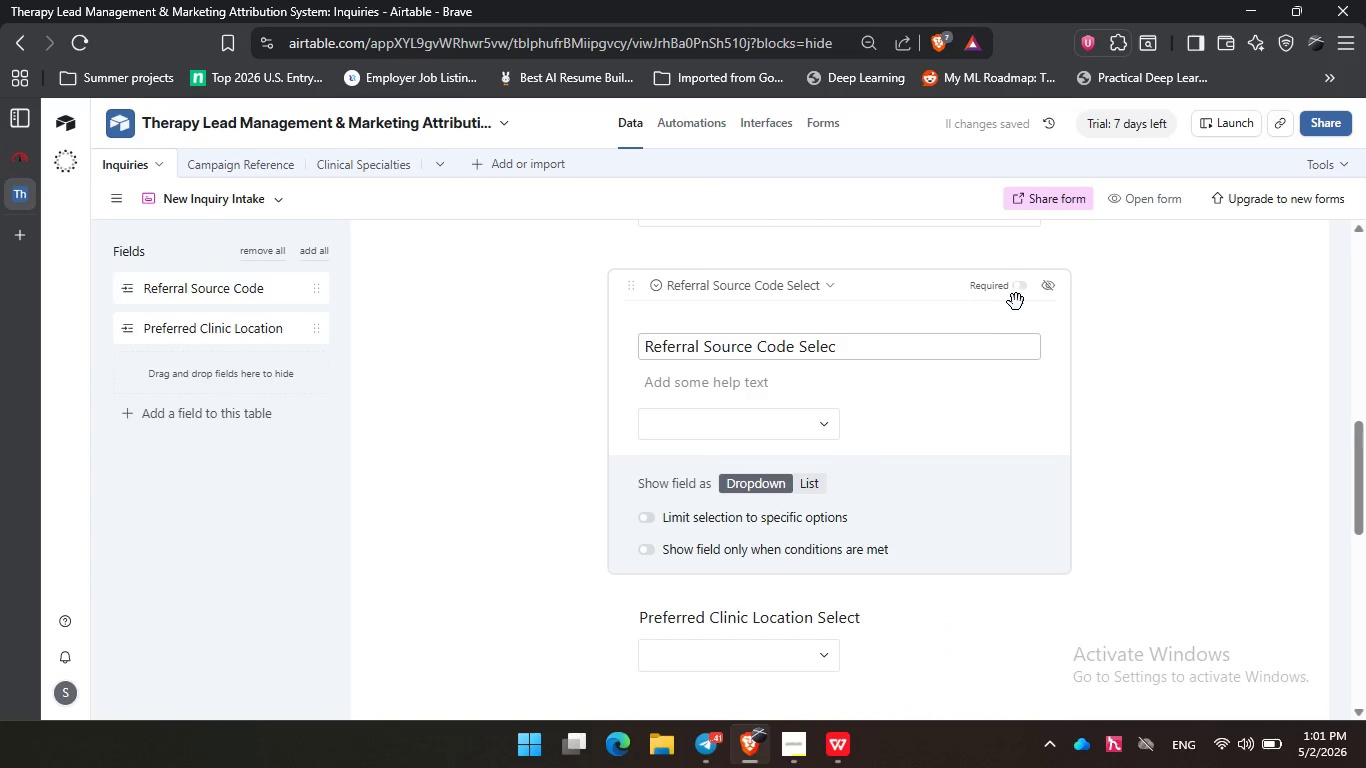 
left_click([1022, 282])
 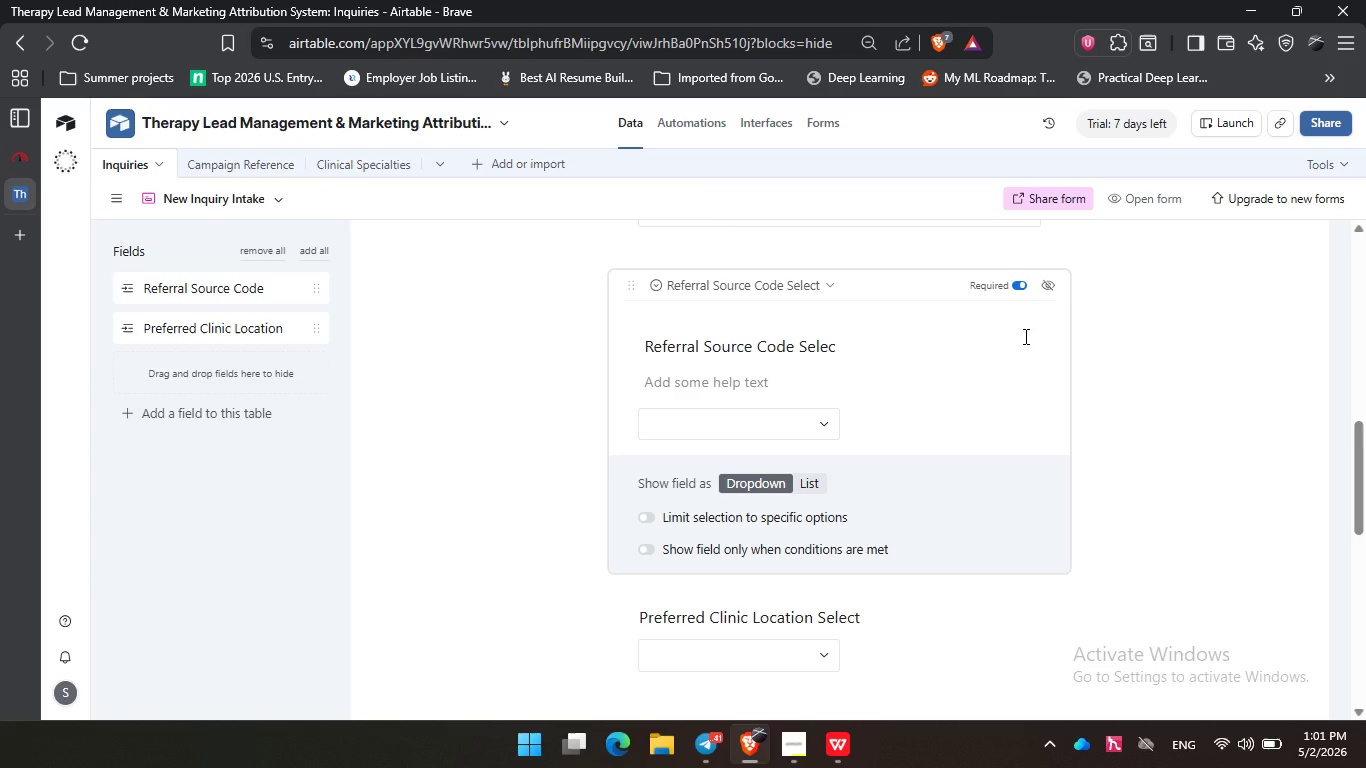 
wait(24.97)
 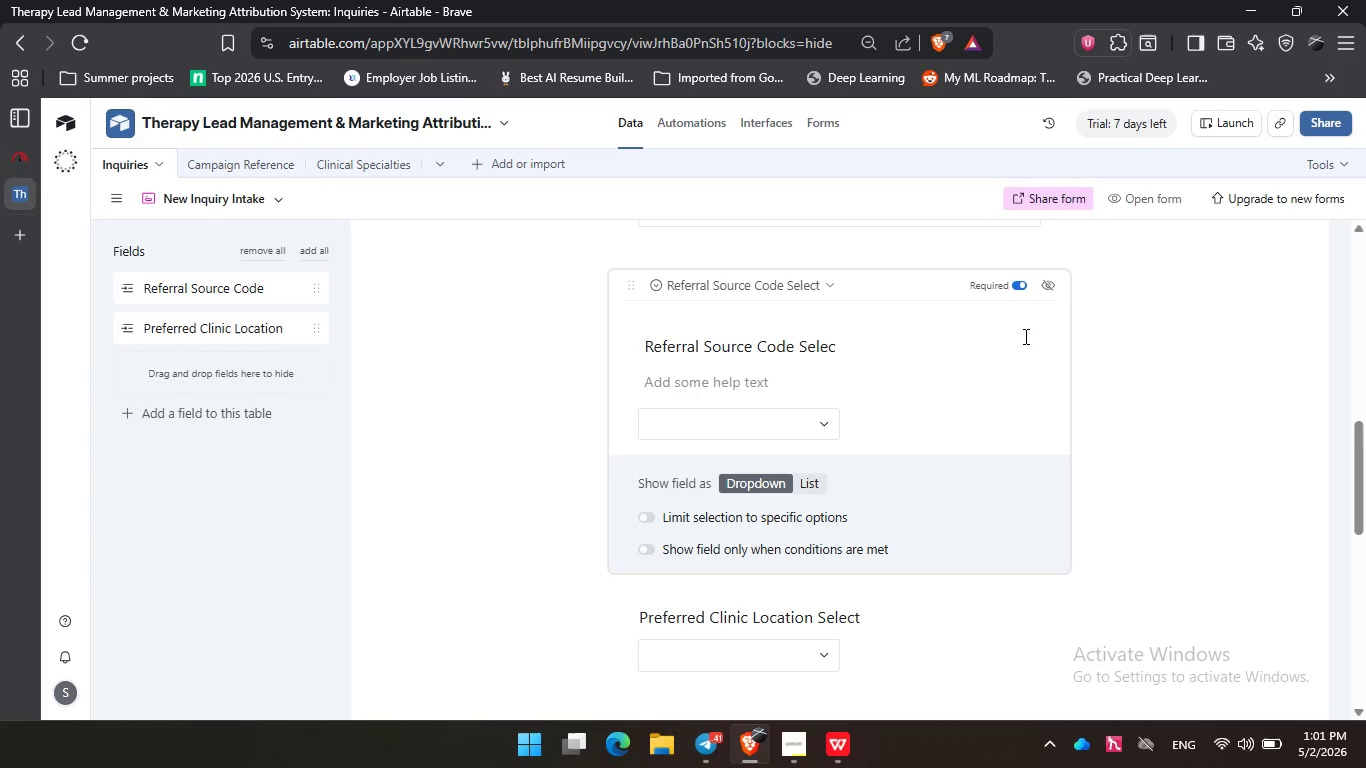 
scroll: coordinate [1042, 415], scroll_direction: down, amount: 3.0
 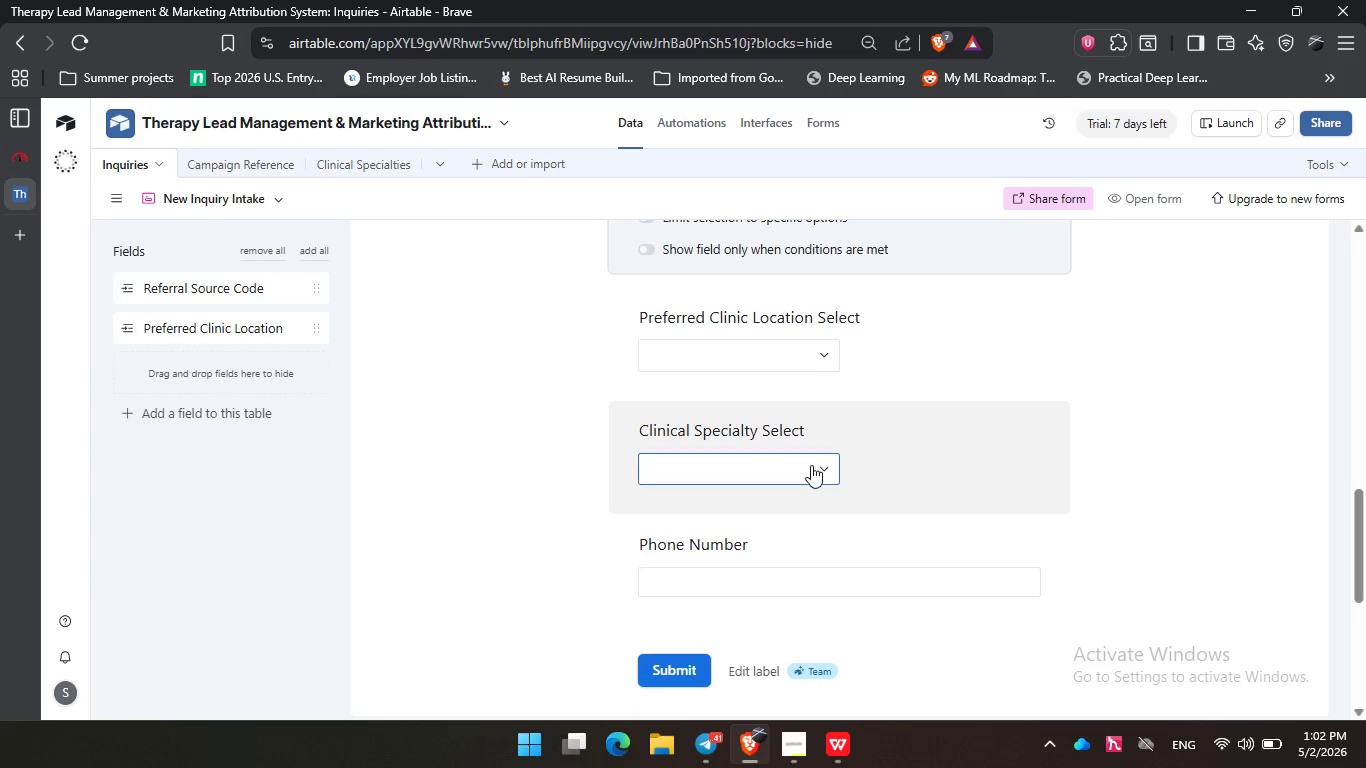 
left_click([811, 465])
 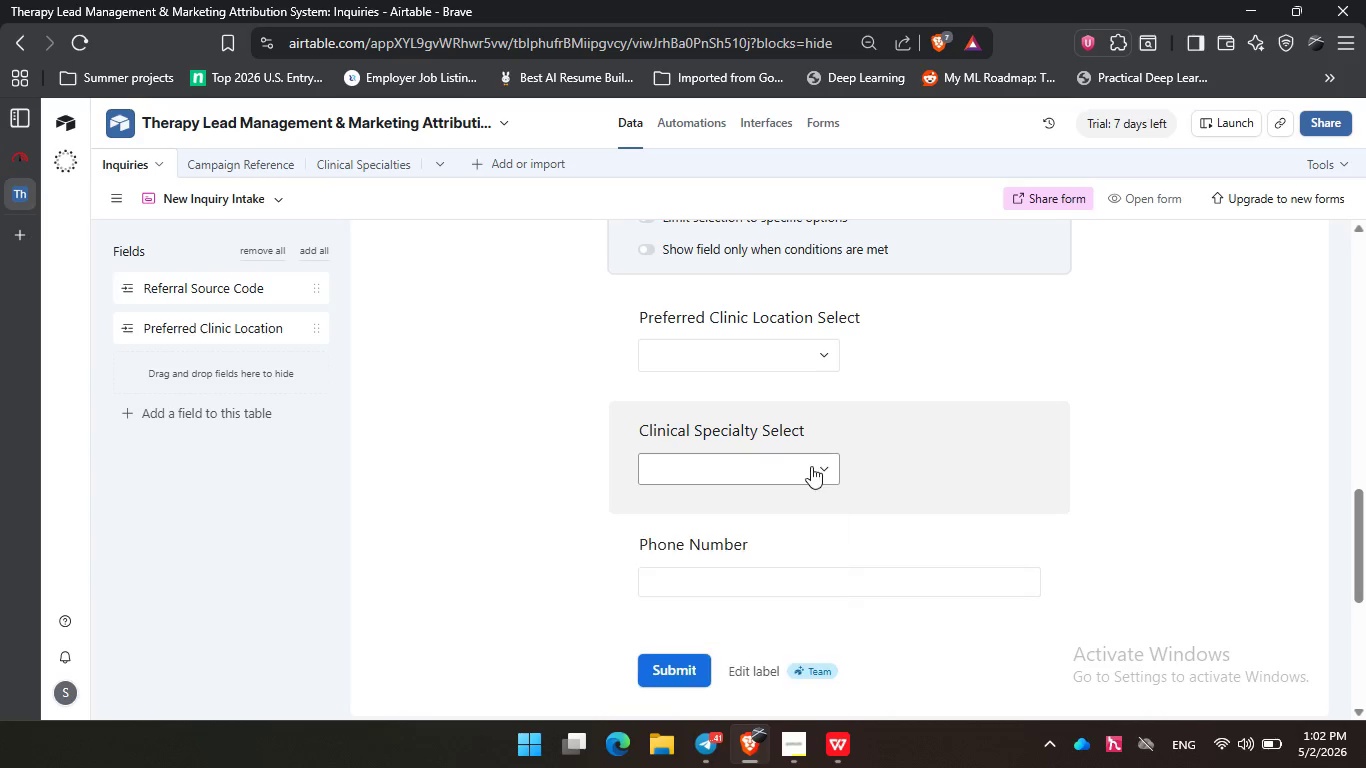 
left_click([811, 466])
 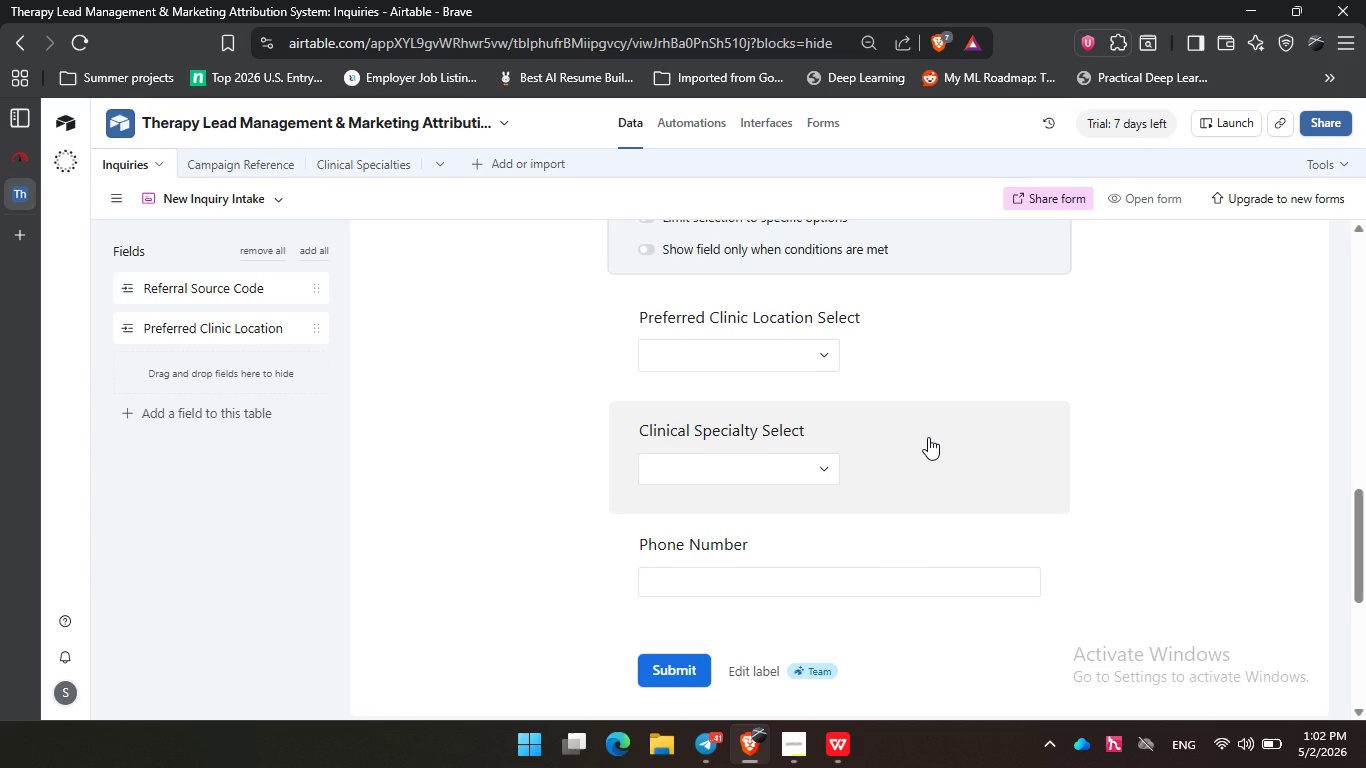 
left_click([928, 437])
 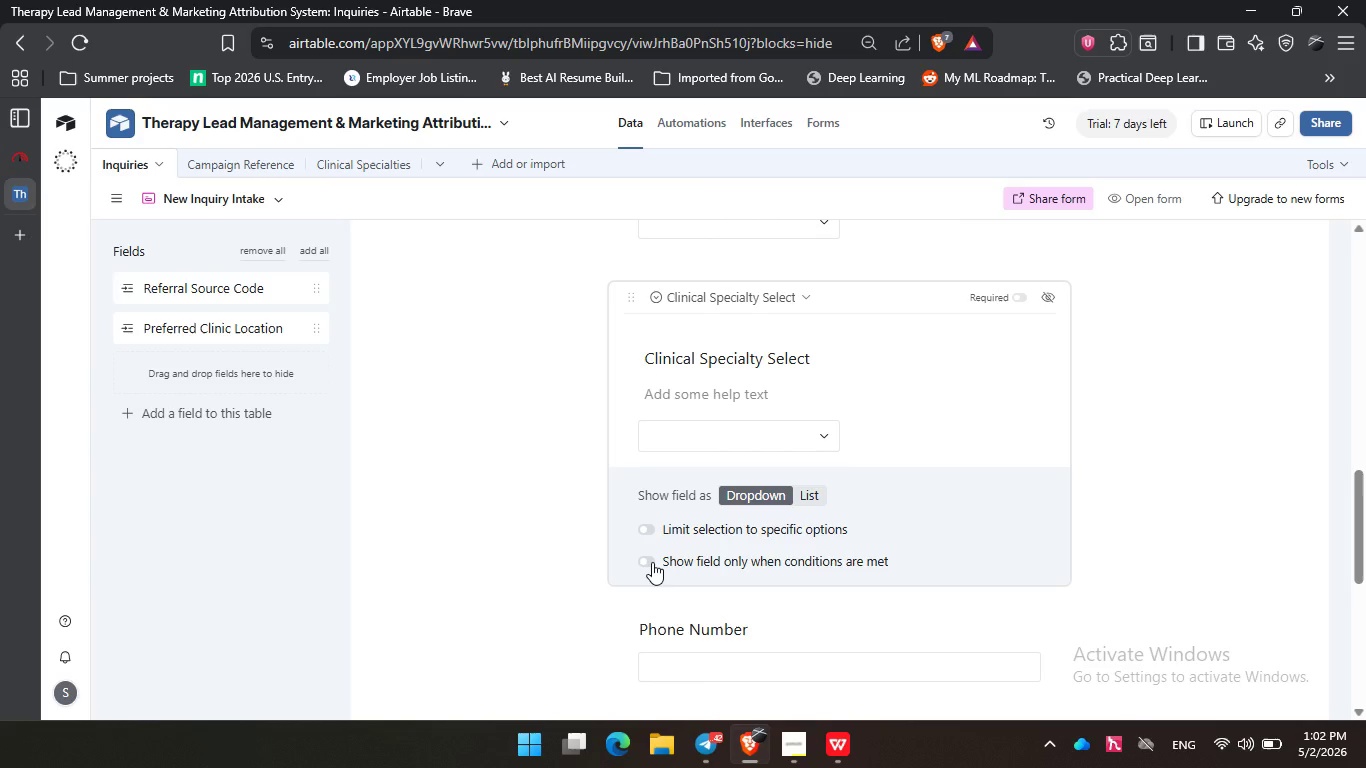 
wait(18.27)
 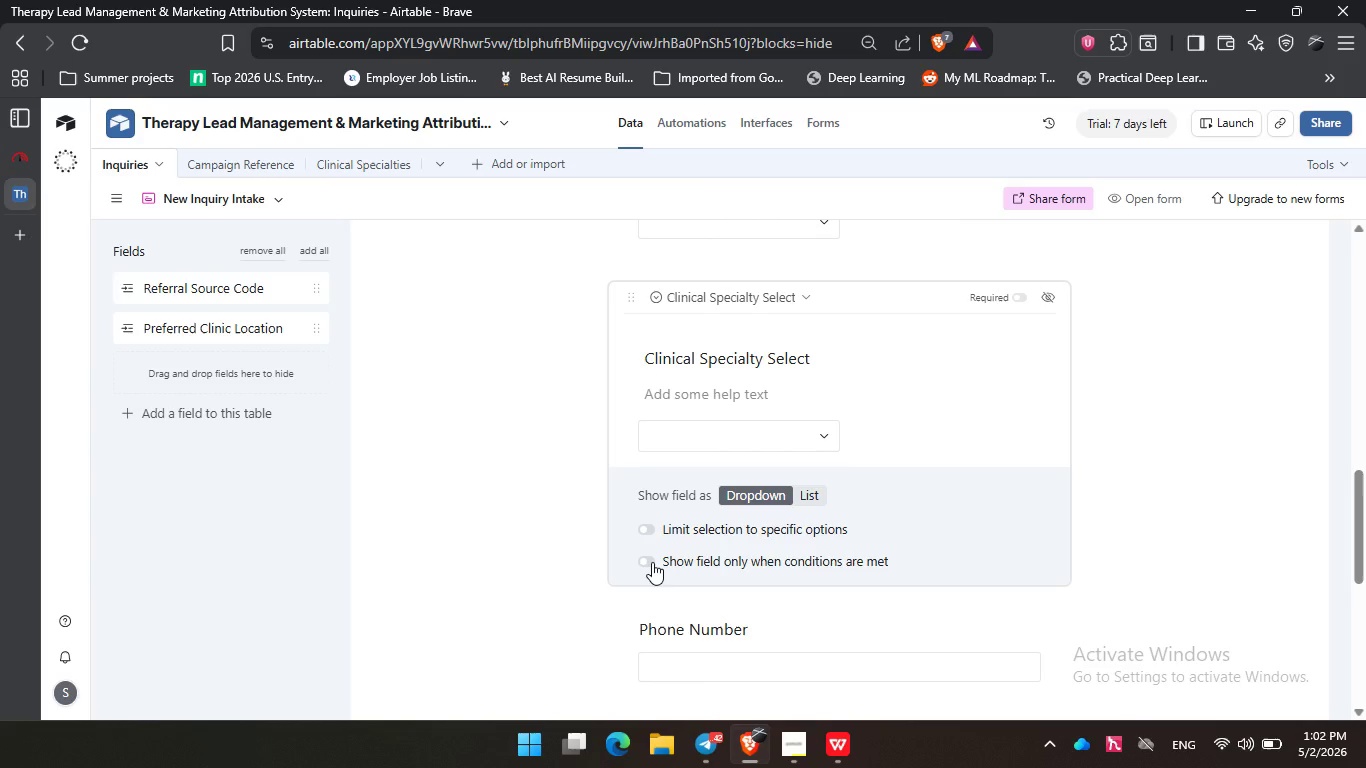 
left_click([654, 563])
 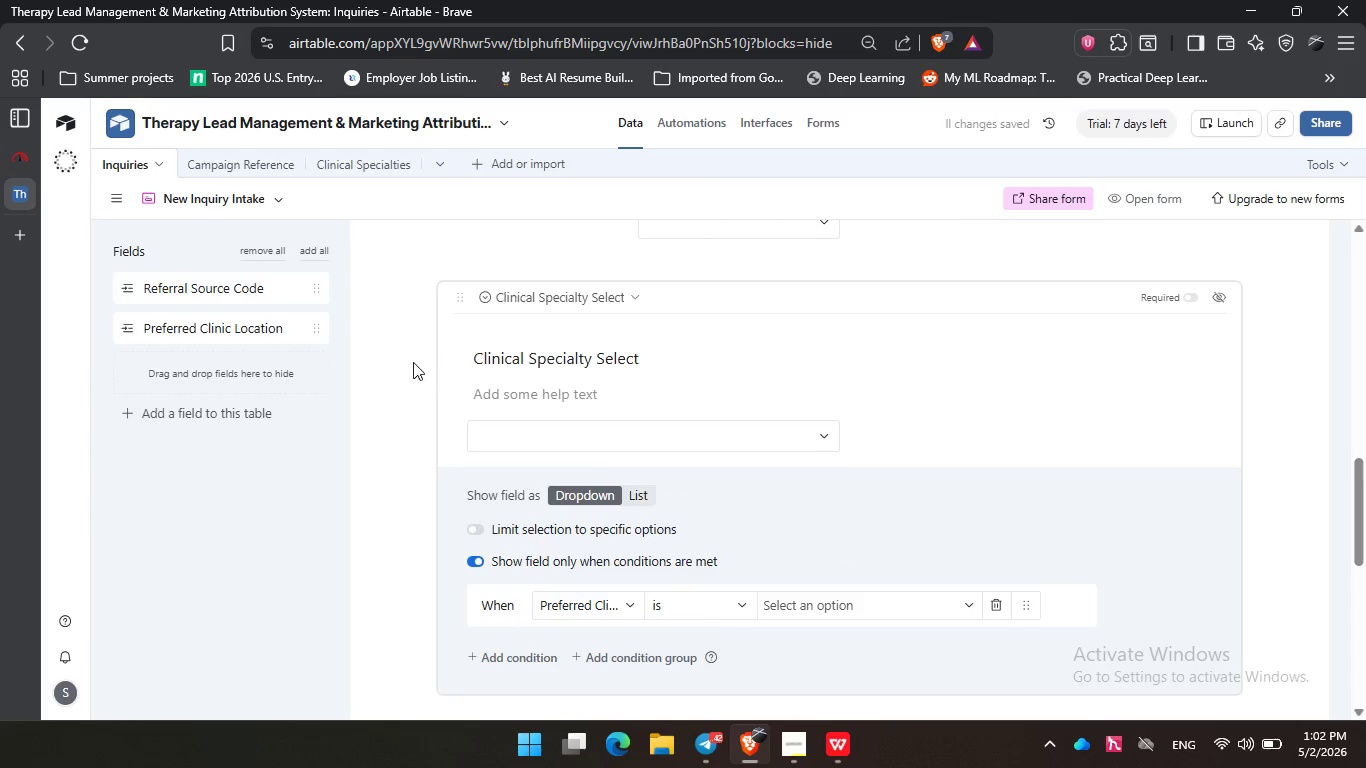 
left_click([413, 362])
 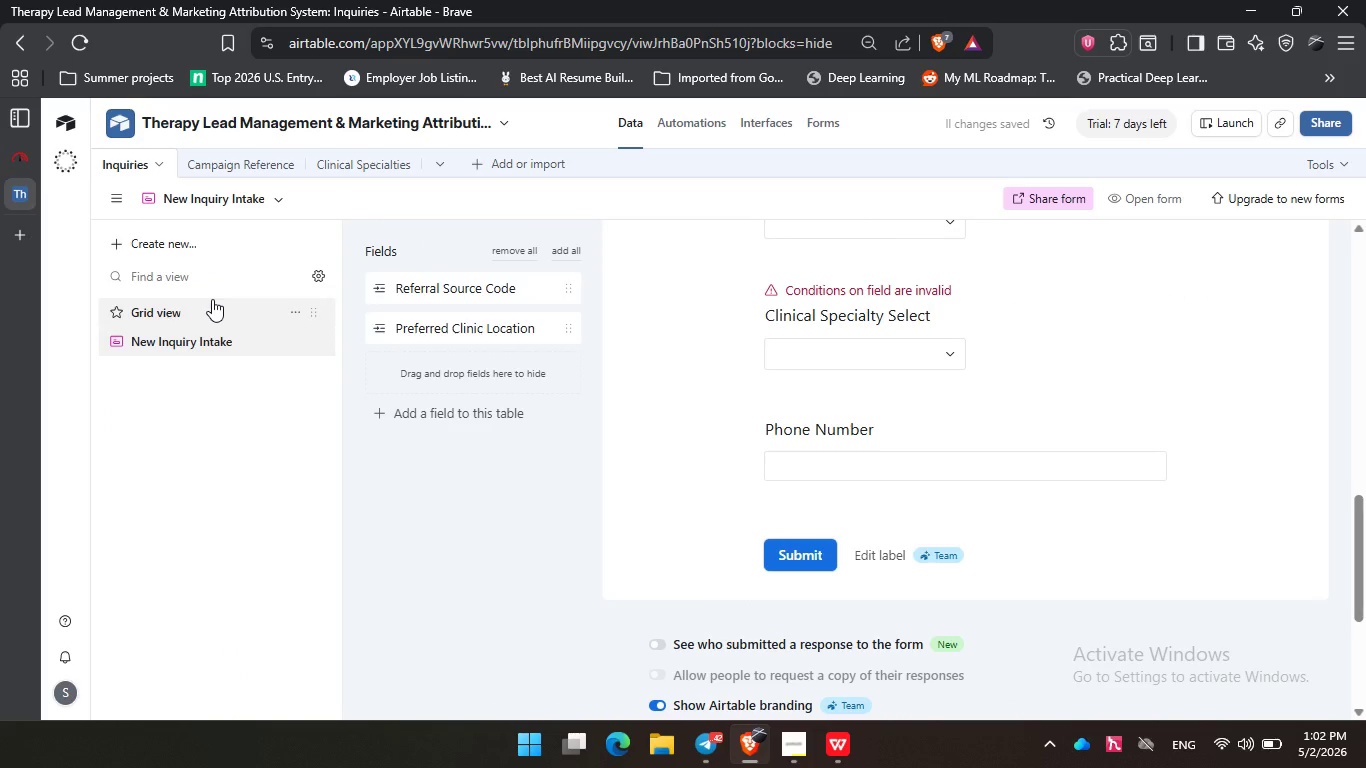 
left_click([214, 302])
 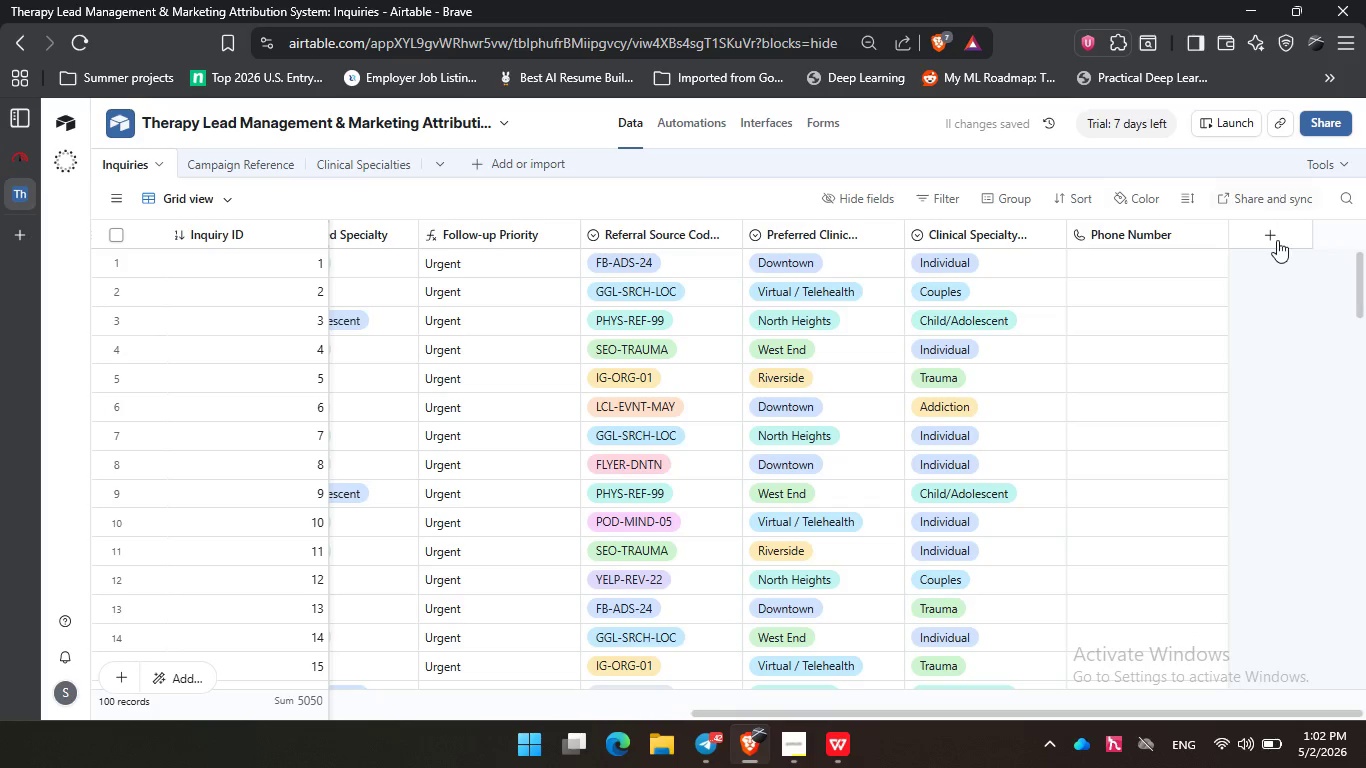 
left_click([1277, 239])
 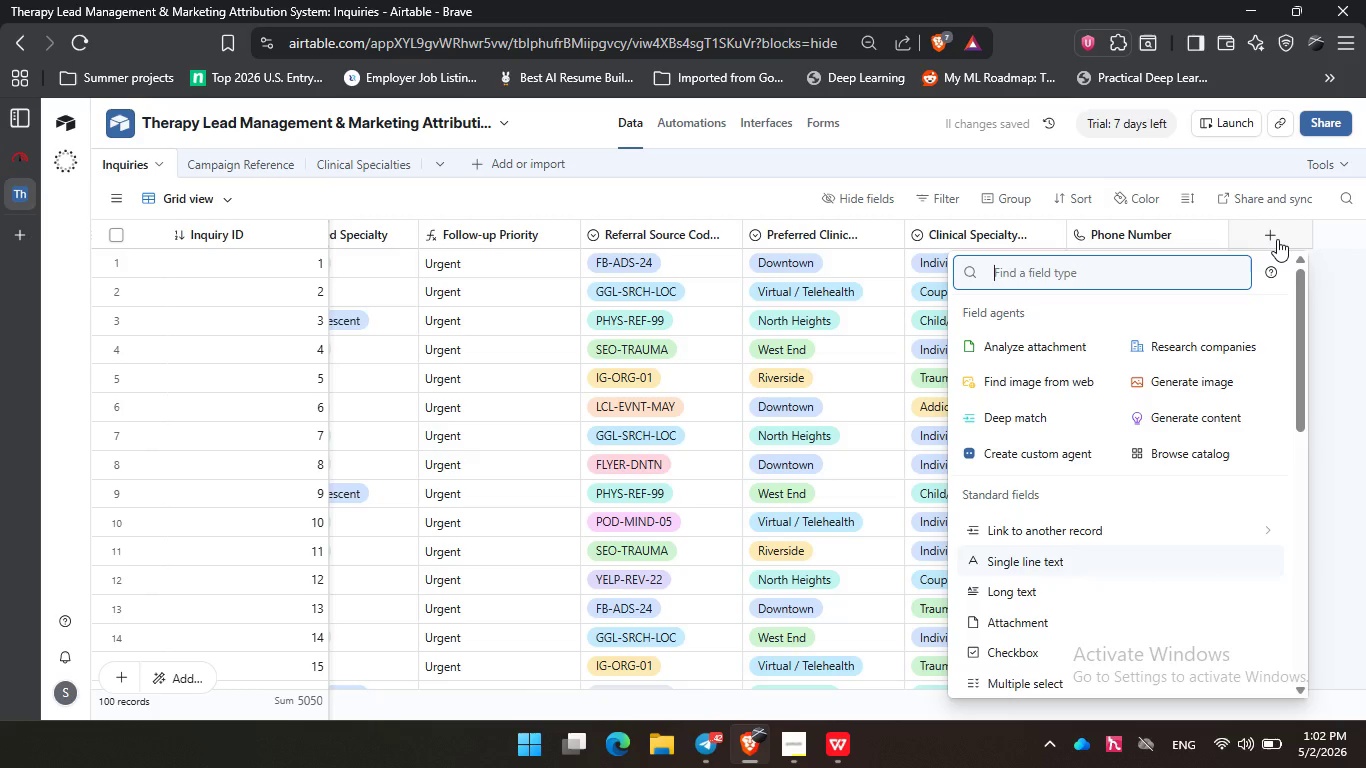 
type(che)
 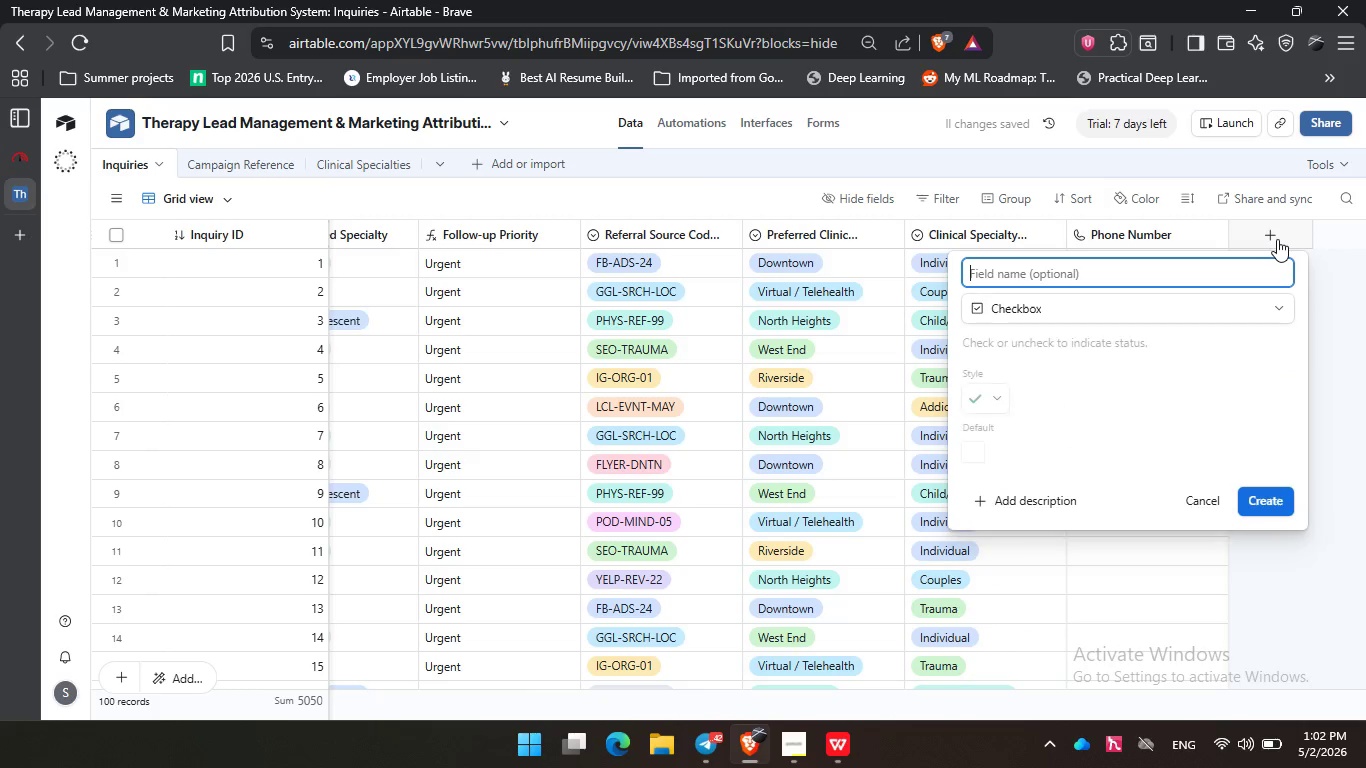 
key(Enter)
 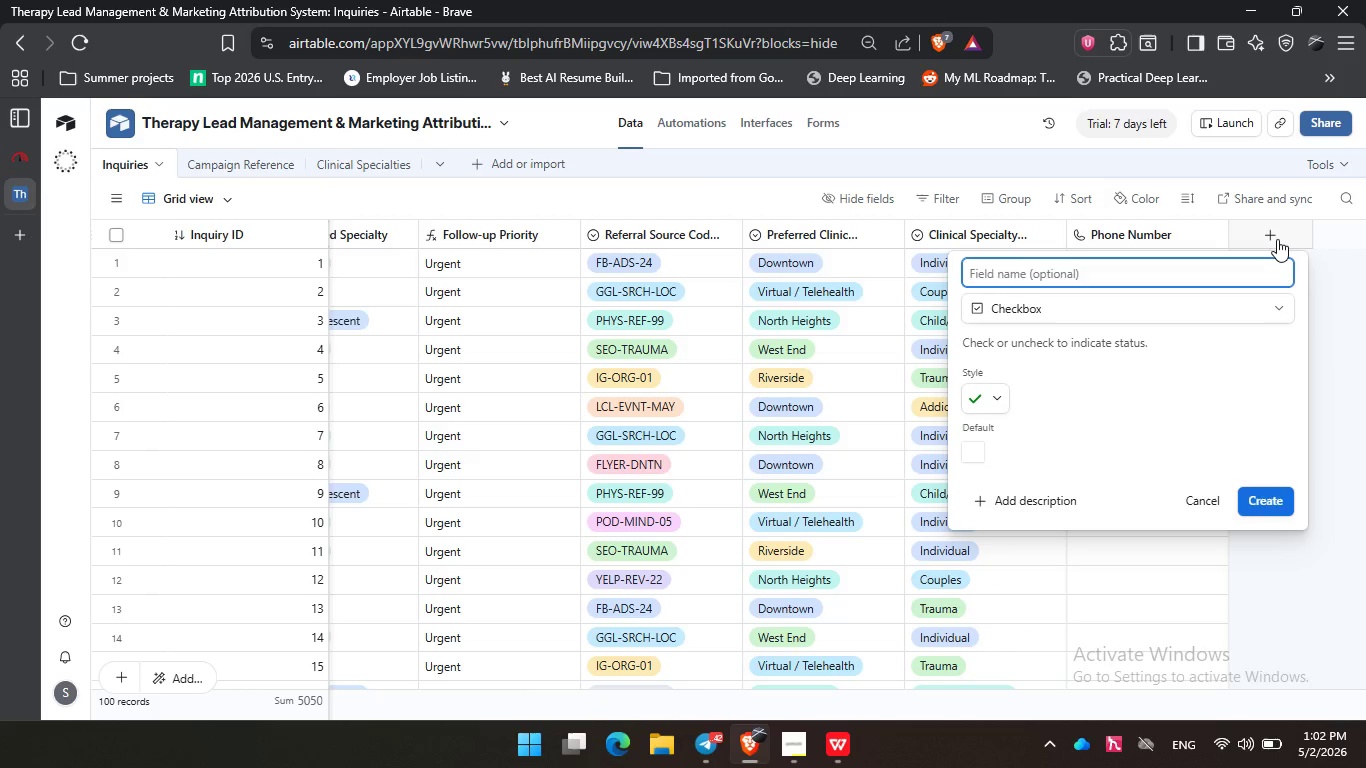 
type(Active Clinical SPeciali)
key(Backspace)
key(Backspace)
key(Backspace)
key(Backspace)
key(Backspace)
key(Backspace)
key(Backspace)
type(pecalty)
 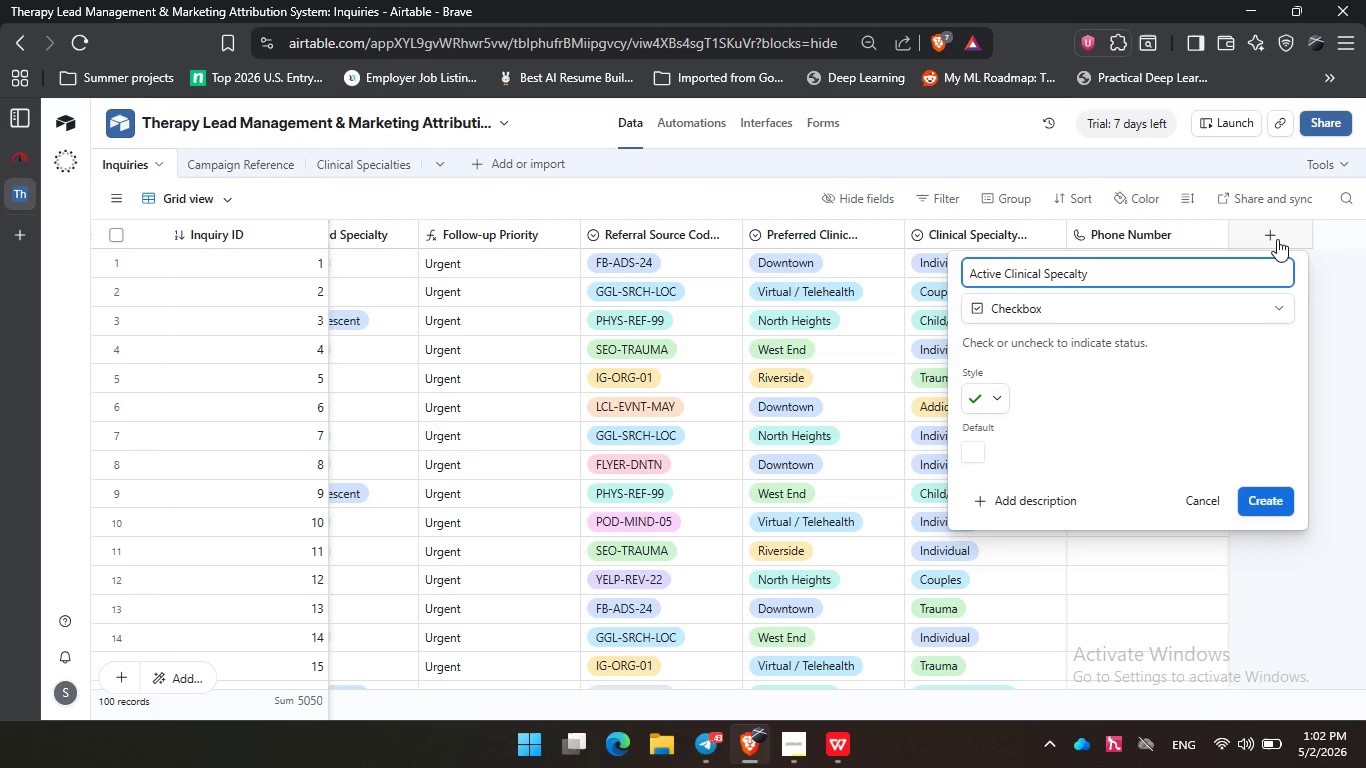 
key(ArrowLeft)
 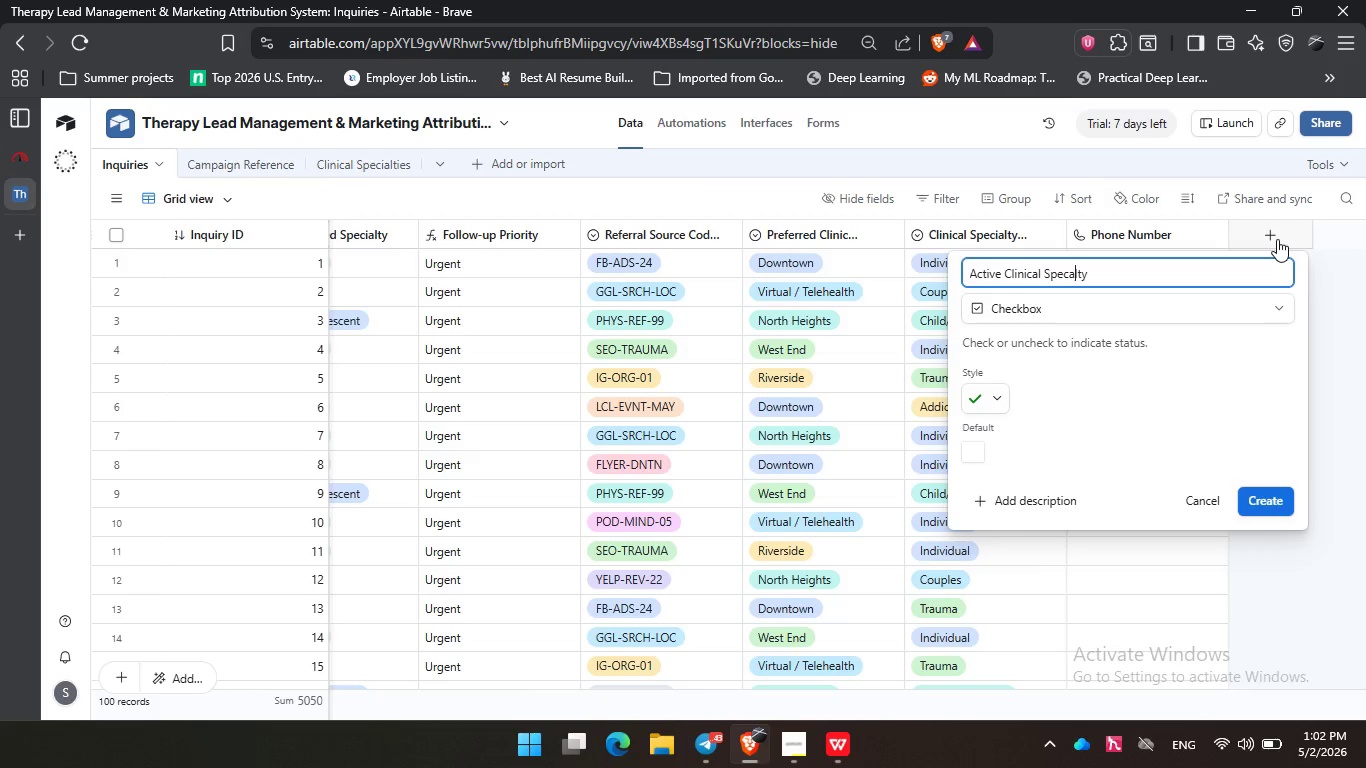 
key(ArrowLeft)
 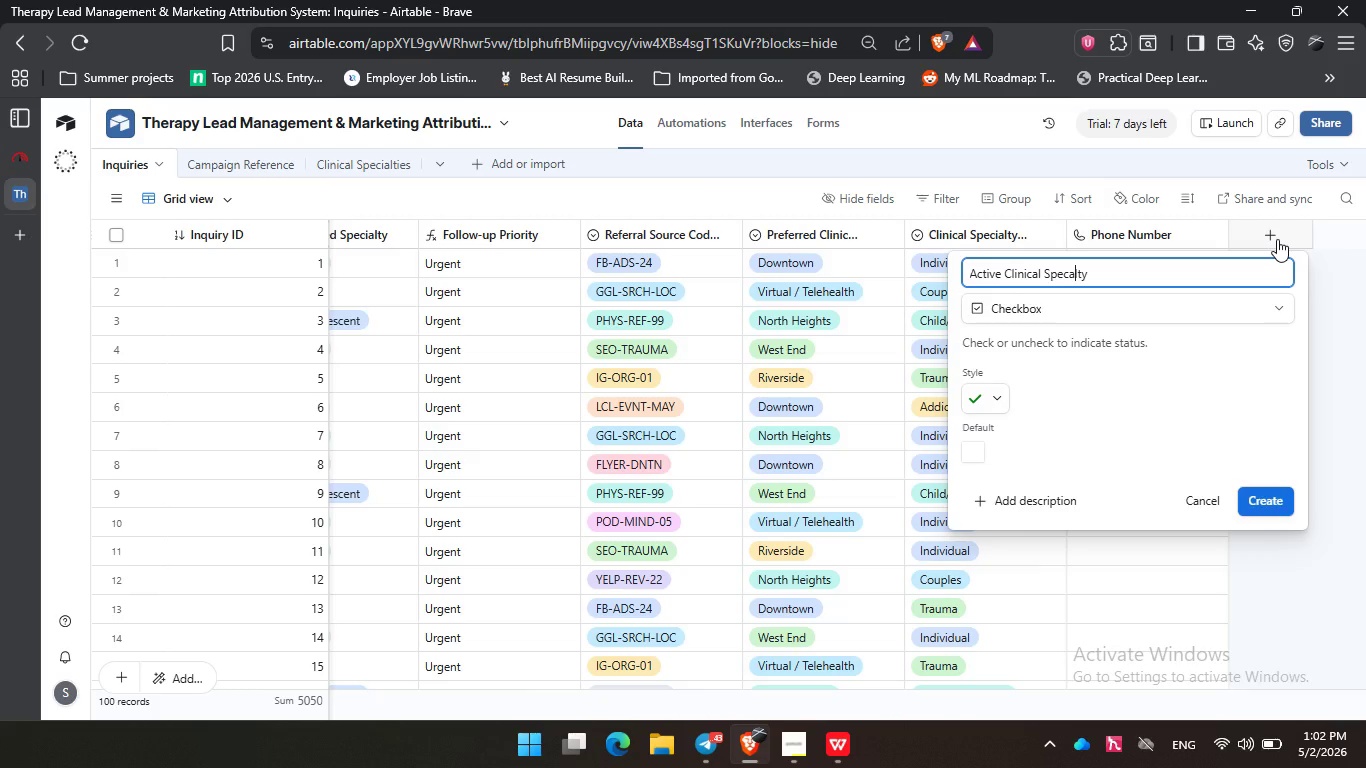 
key(ArrowLeft)
 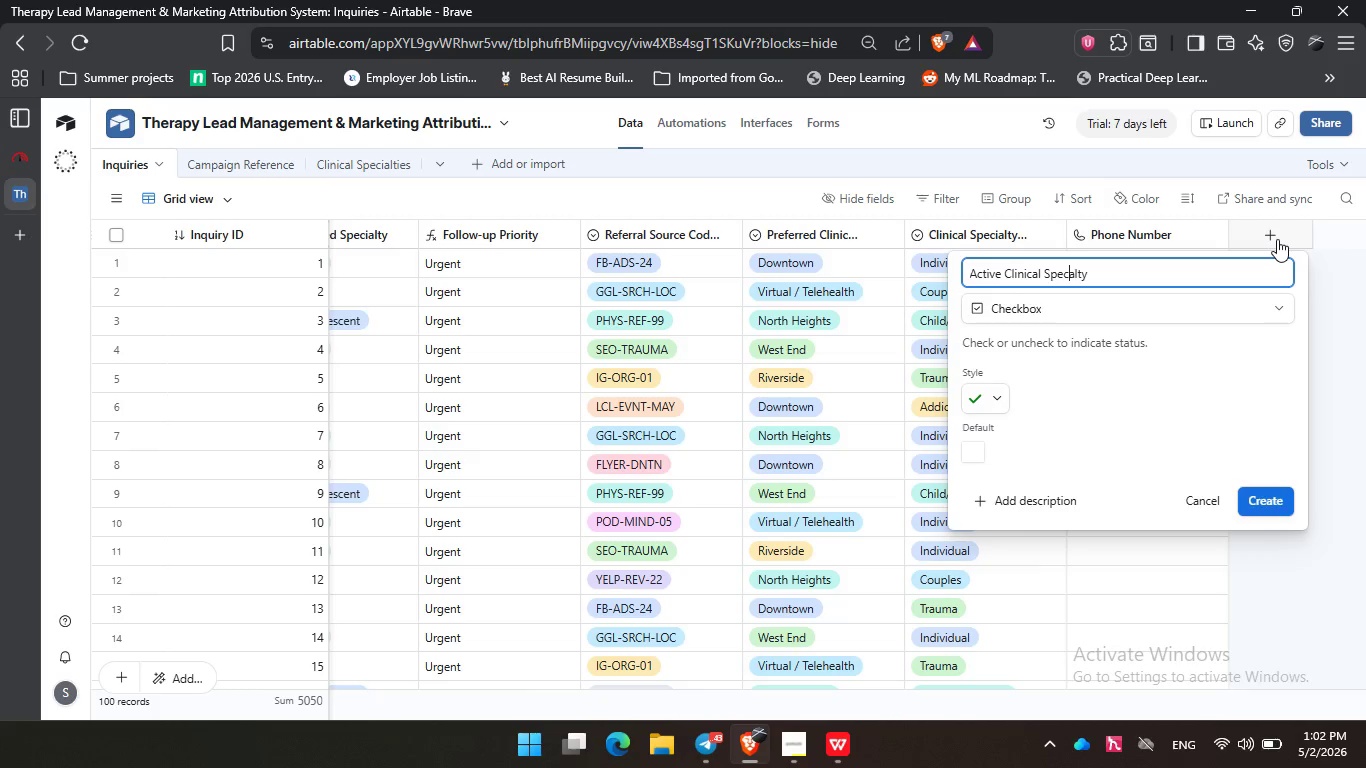 
key(ArrowLeft)
 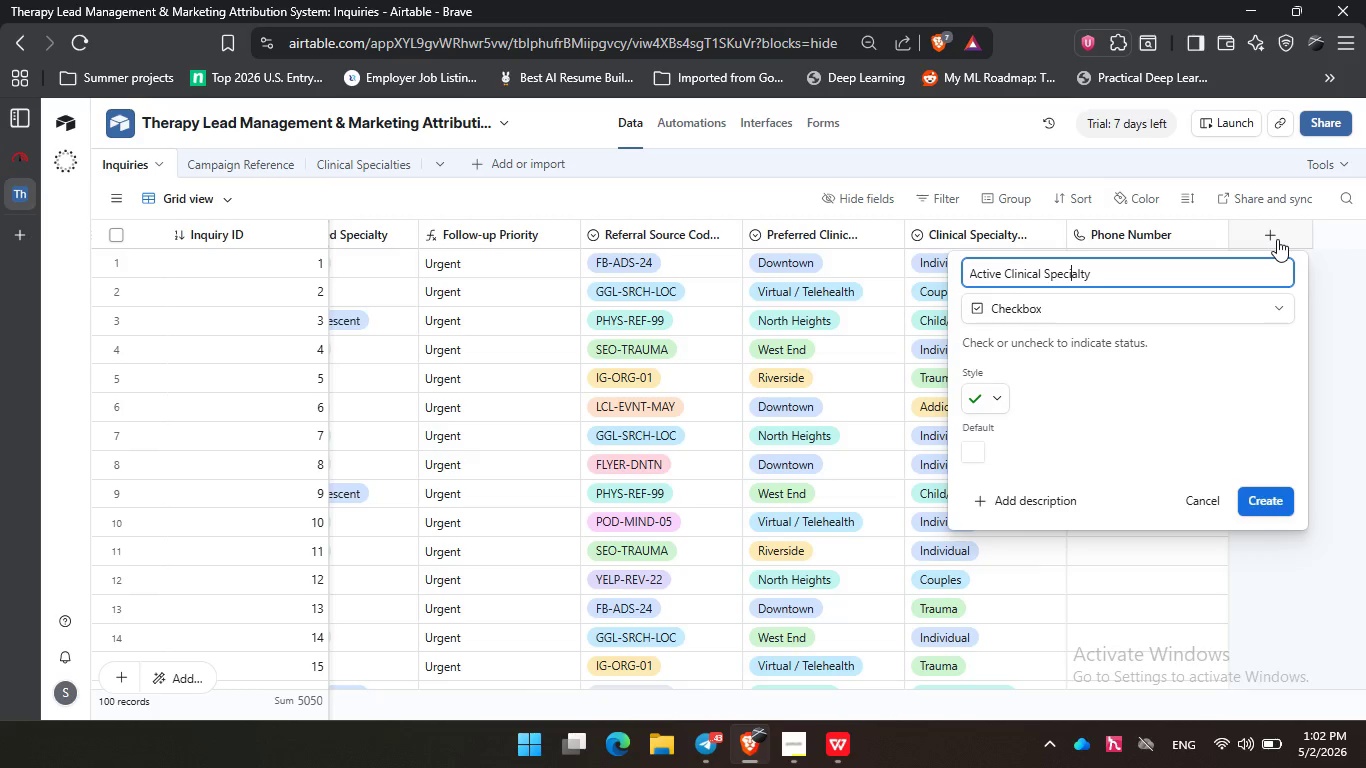 
key(I)
 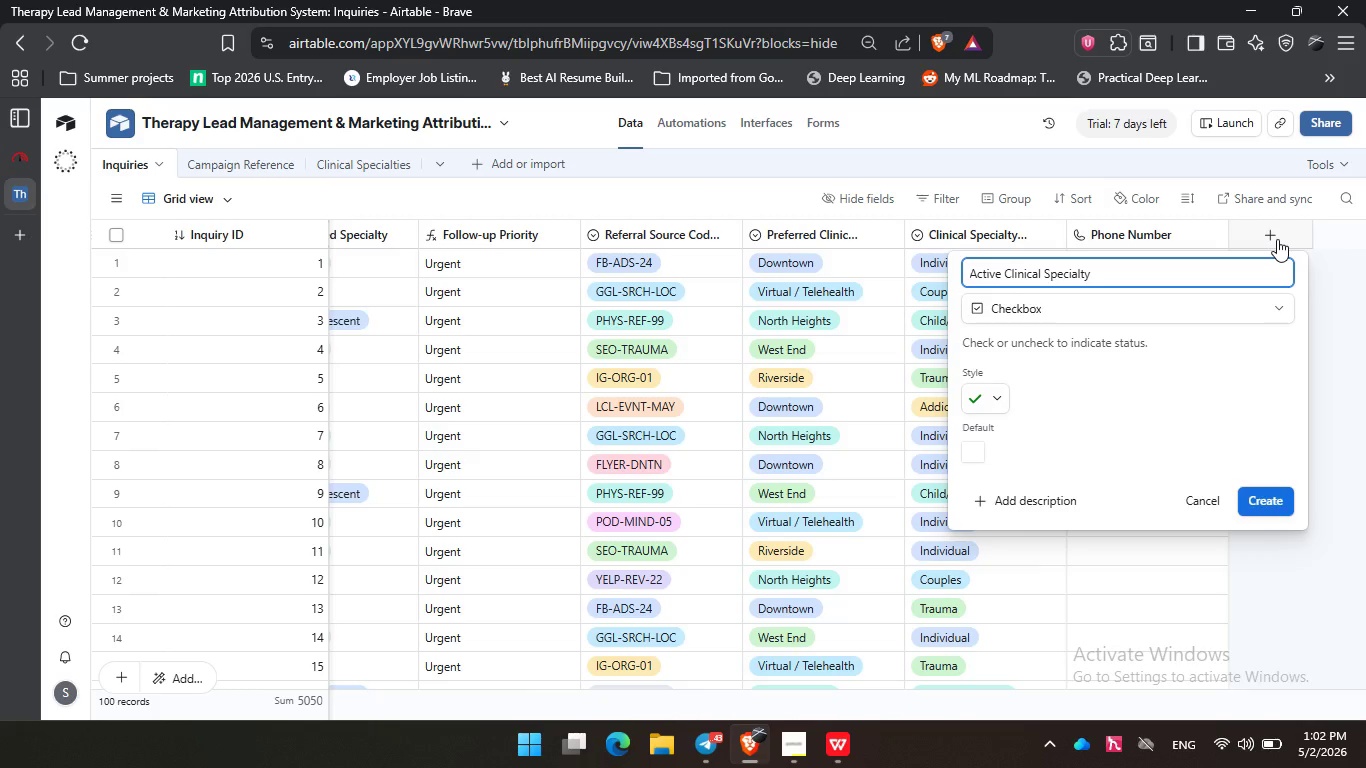 
wait(5.09)
 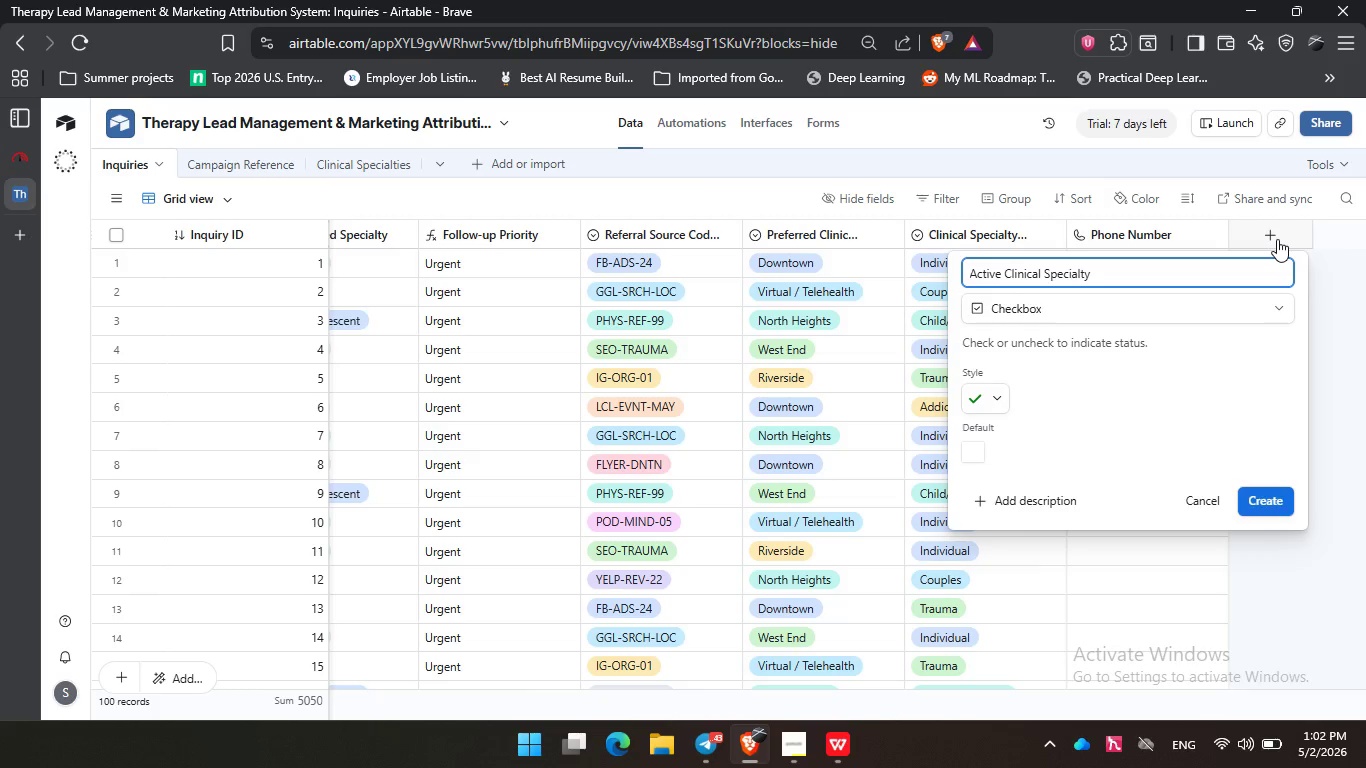 
key(Enter)
 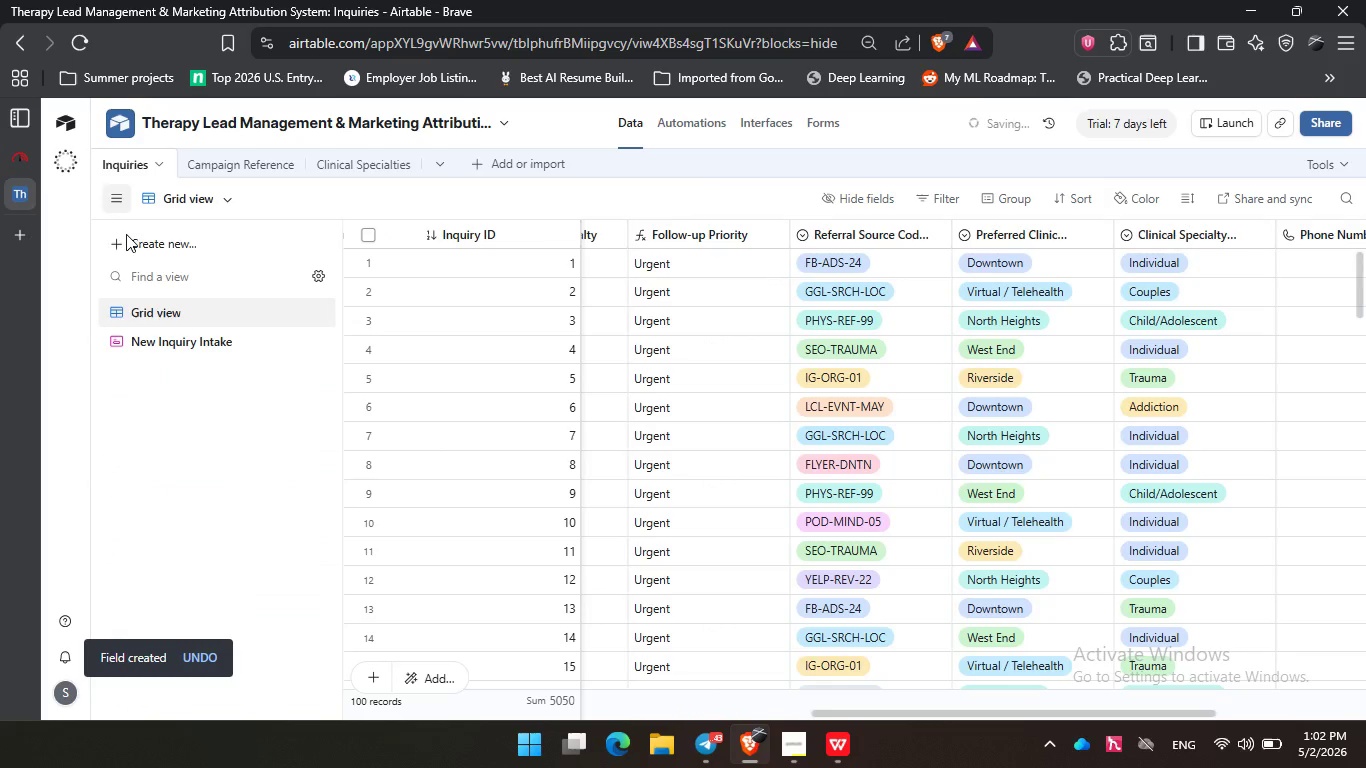 
left_click([167, 334])
 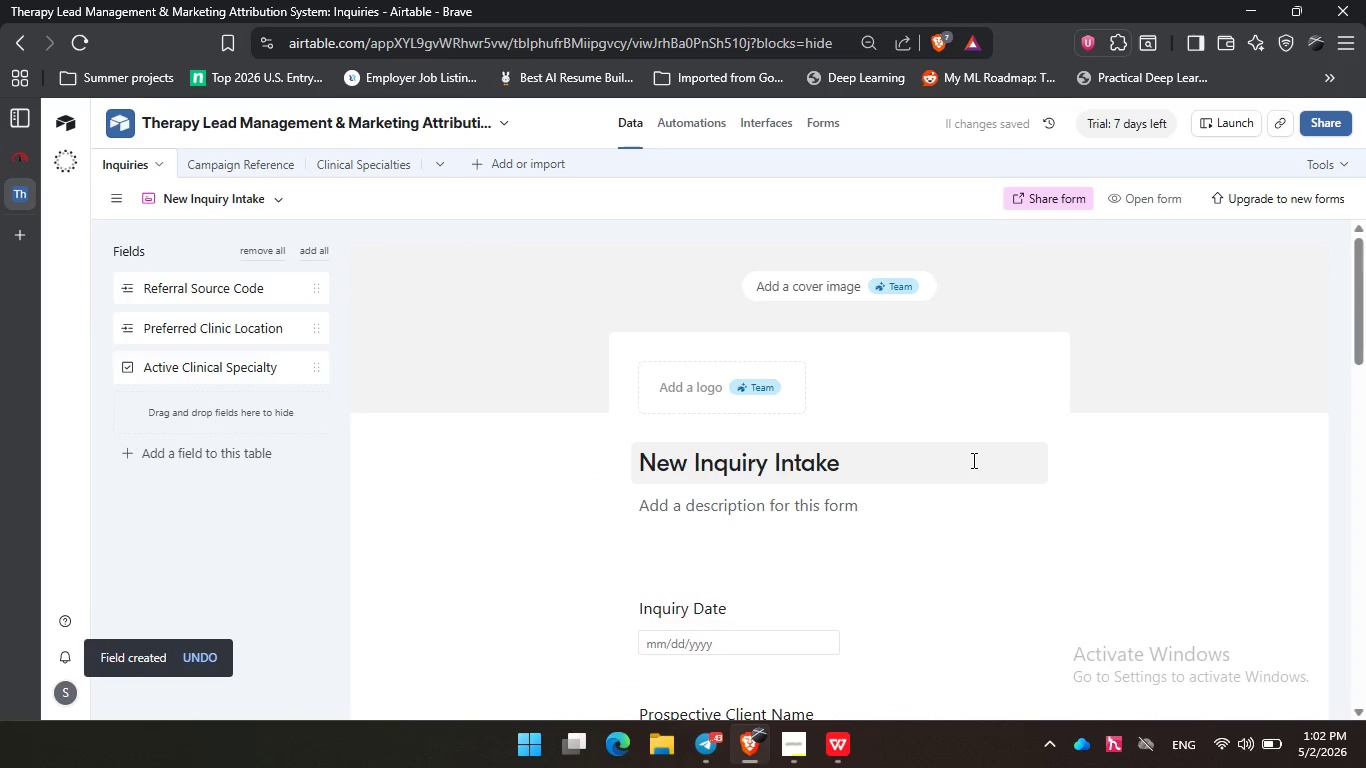 
scroll: coordinate [973, 459], scroll_direction: down, amount: 10.0
 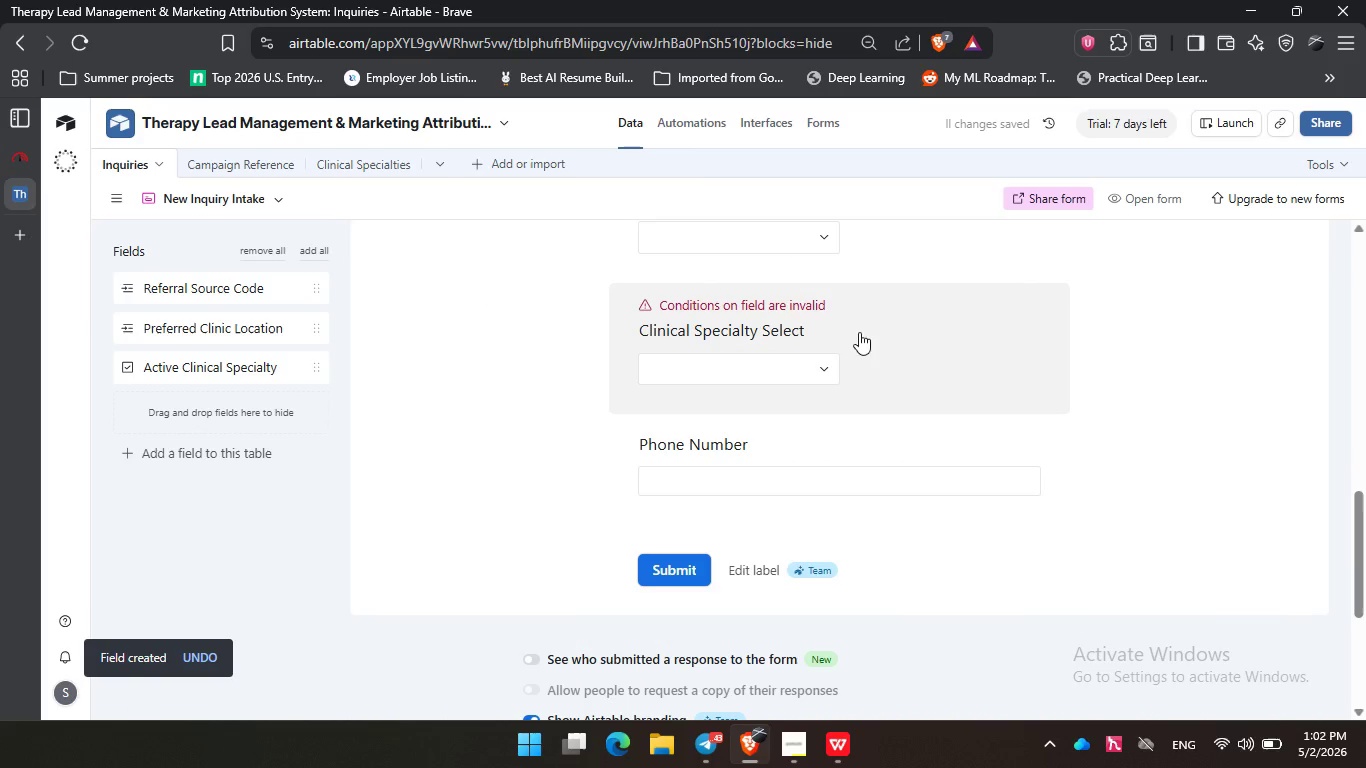 
left_click([916, 323])